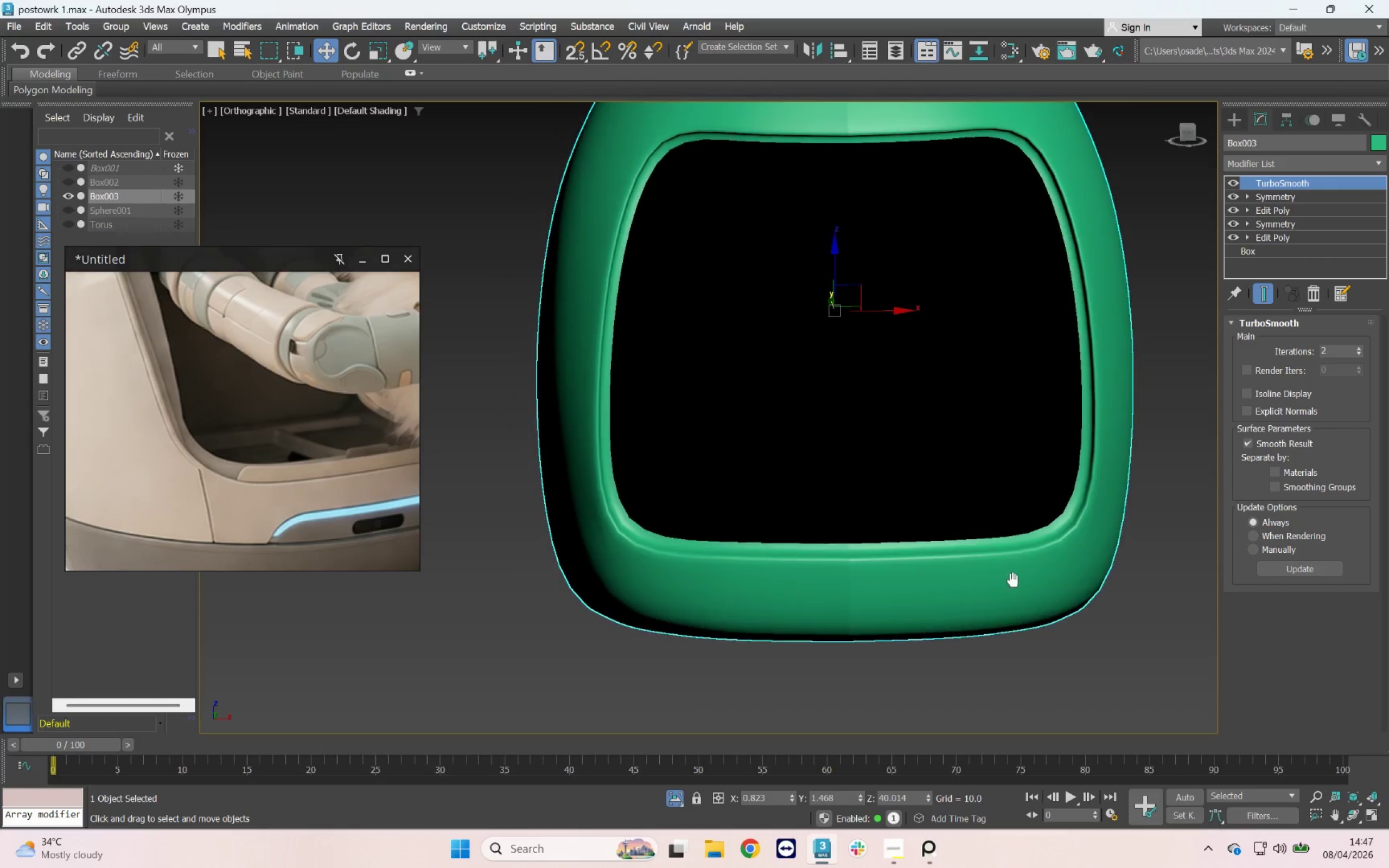 
key(F4)
 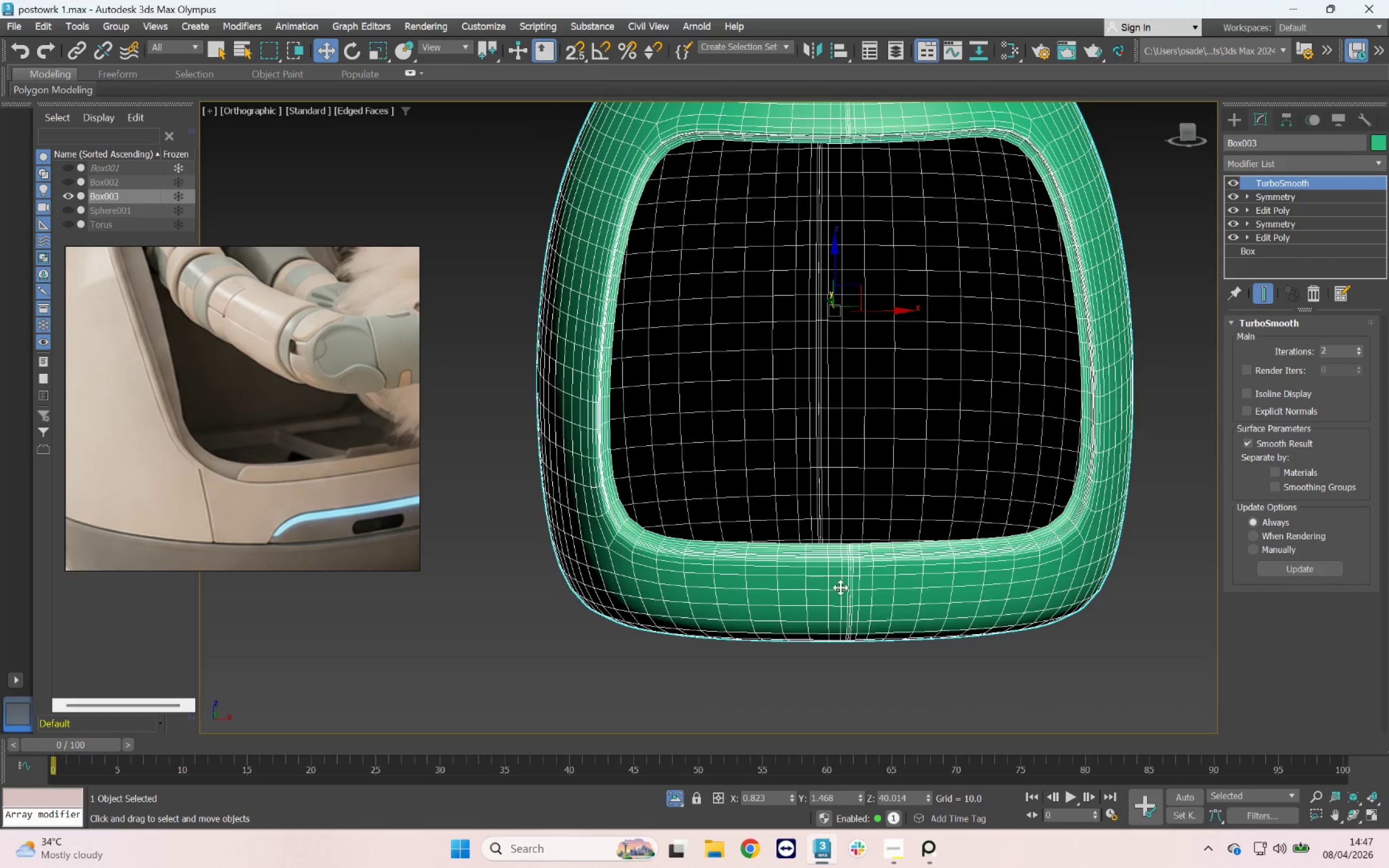 
scroll: coordinate [831, 588], scroll_direction: up, amount: 2.0
 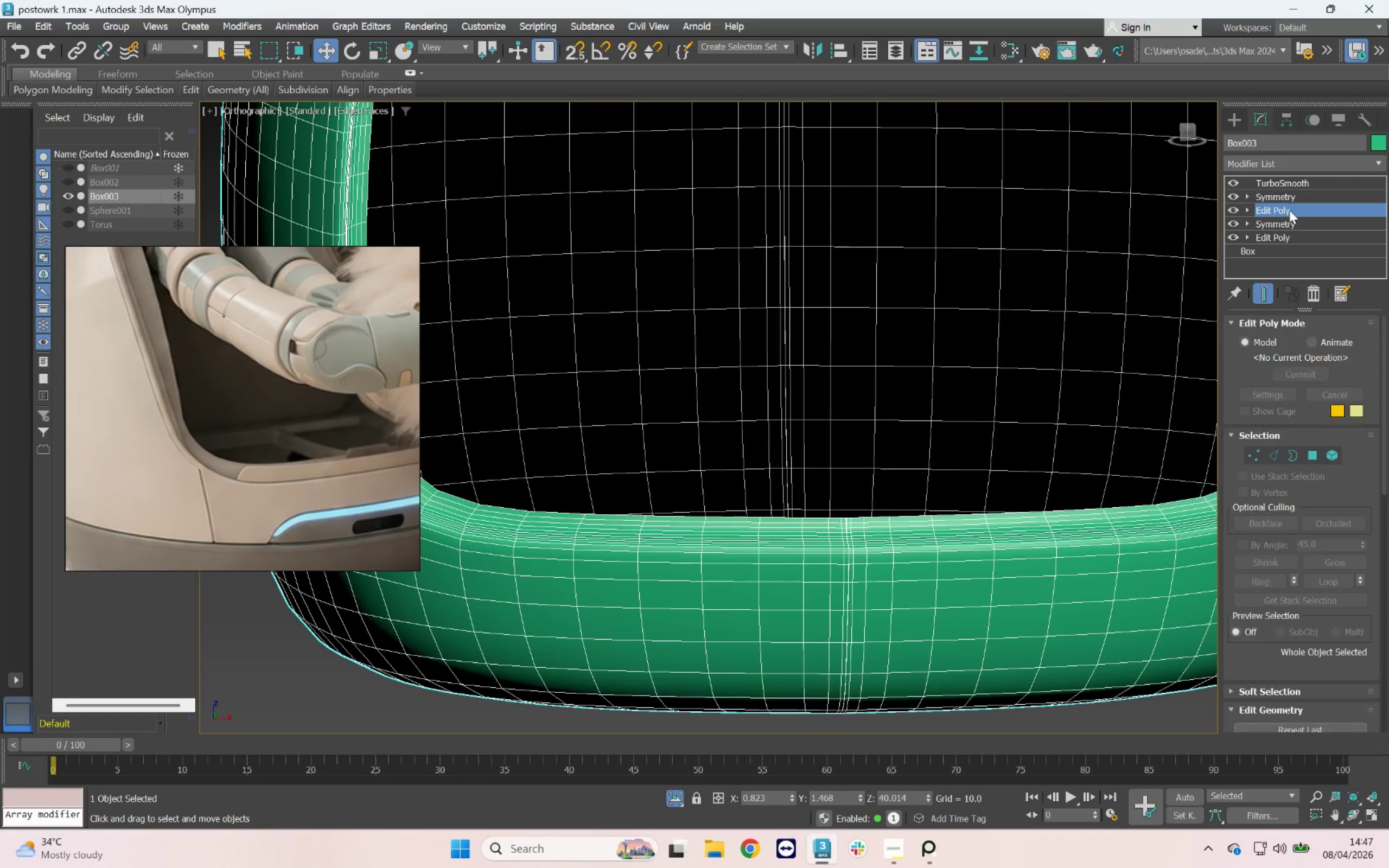 
left_click([1261, 292])
 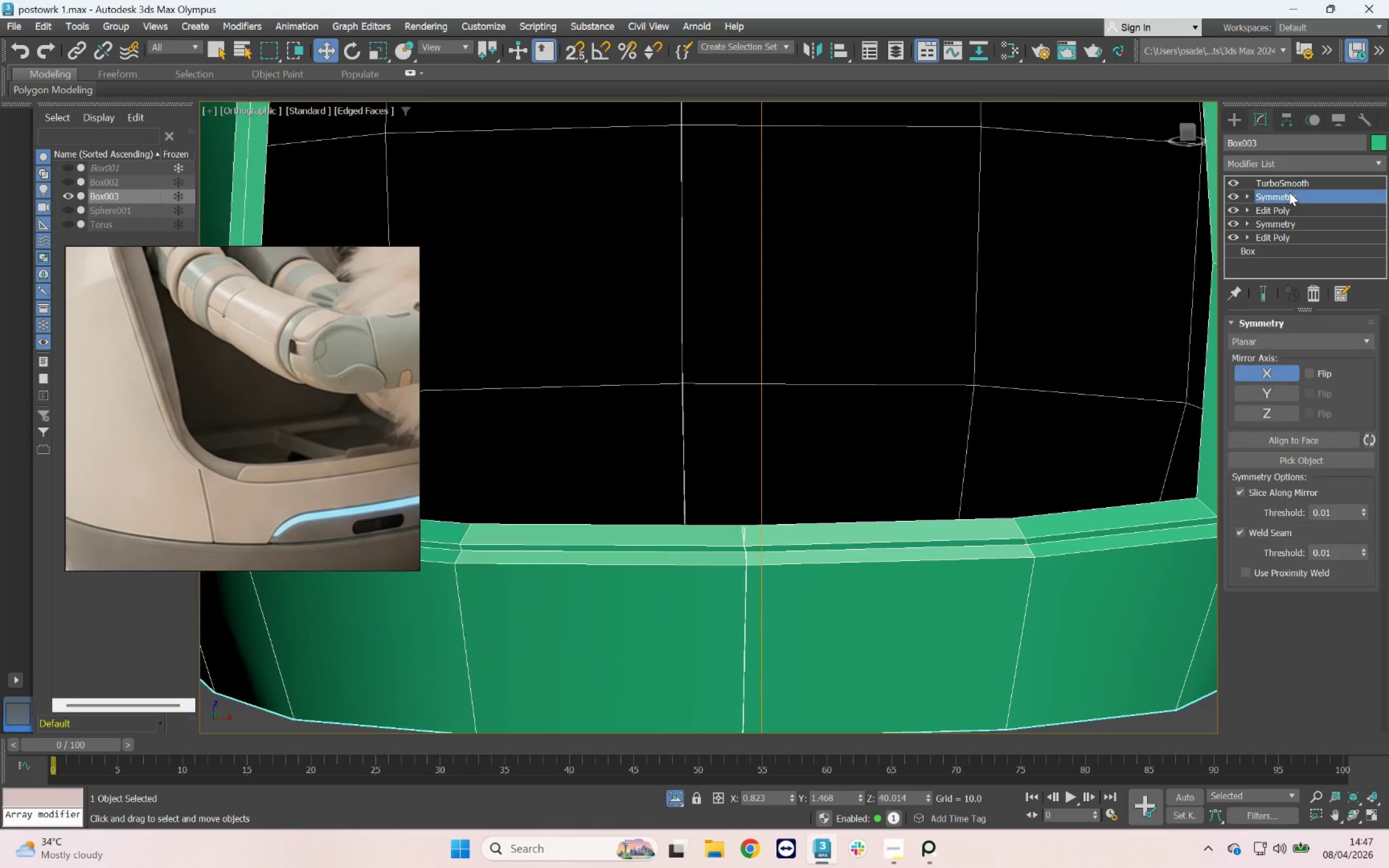 
scroll: coordinate [775, 564], scroll_direction: up, amount: 1.0
 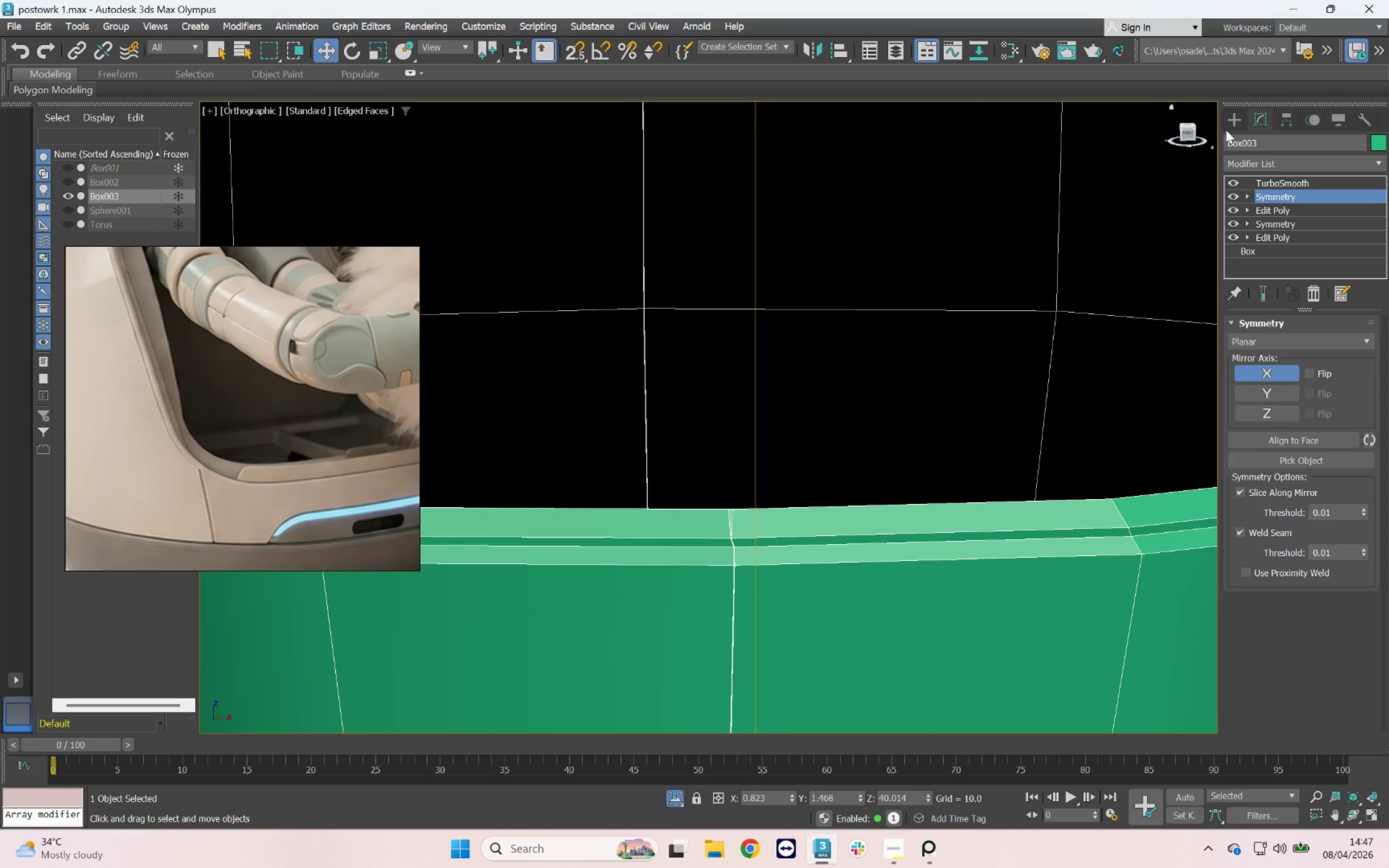 
left_click([1283, 165])
 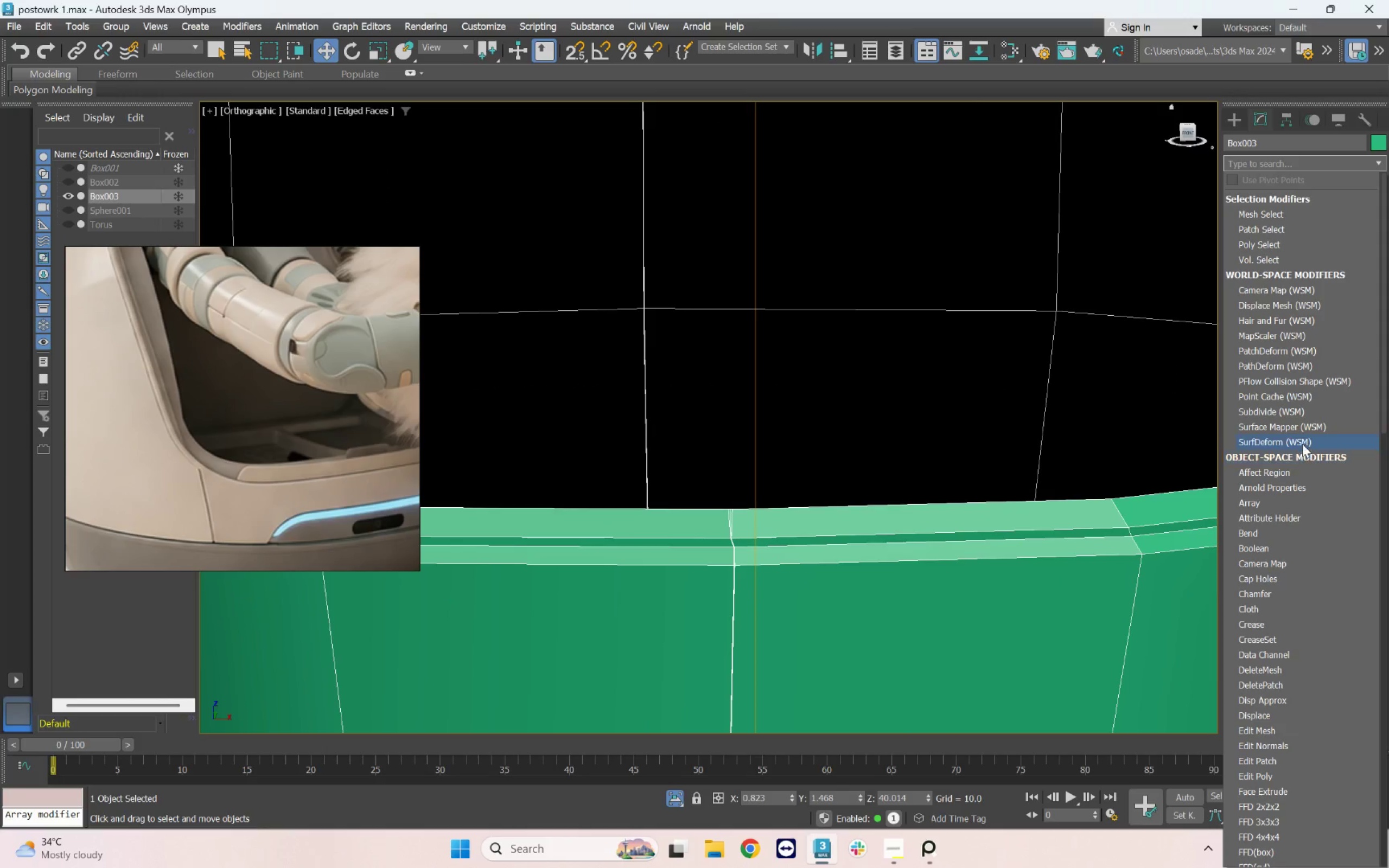 
type(ed)
 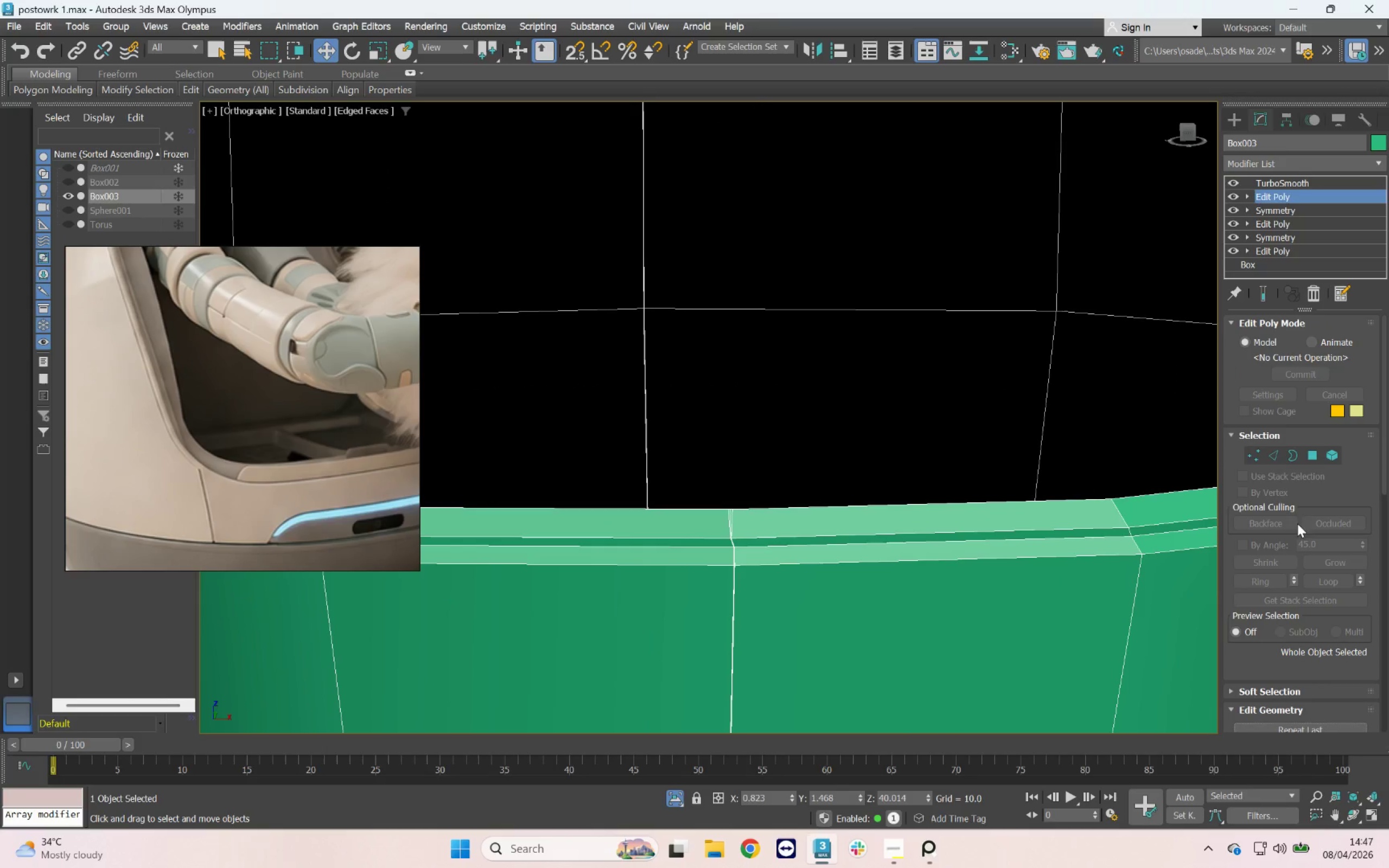 
left_click([1278, 456])
 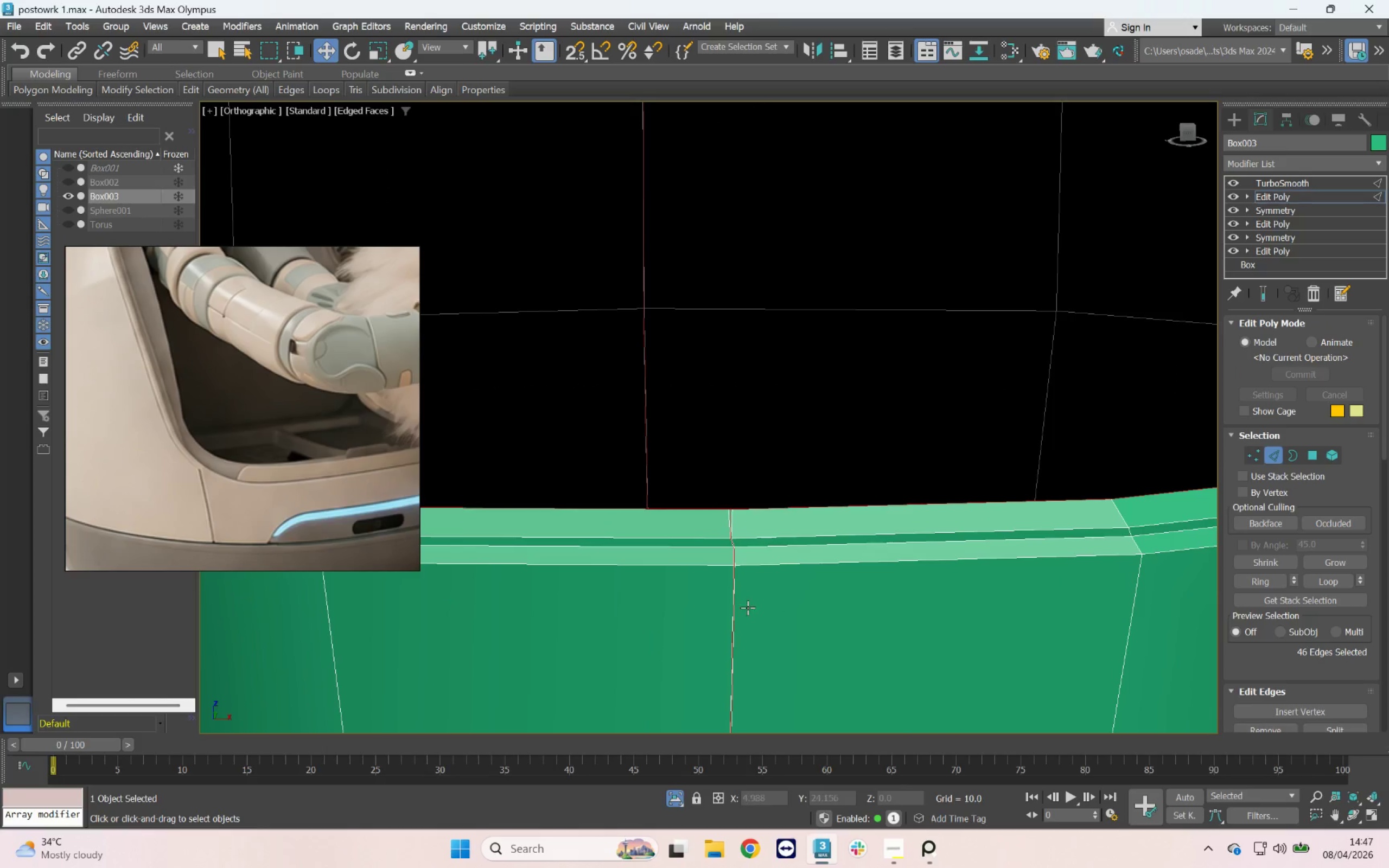 
scroll: coordinate [738, 533], scroll_direction: up, amount: 3.0
 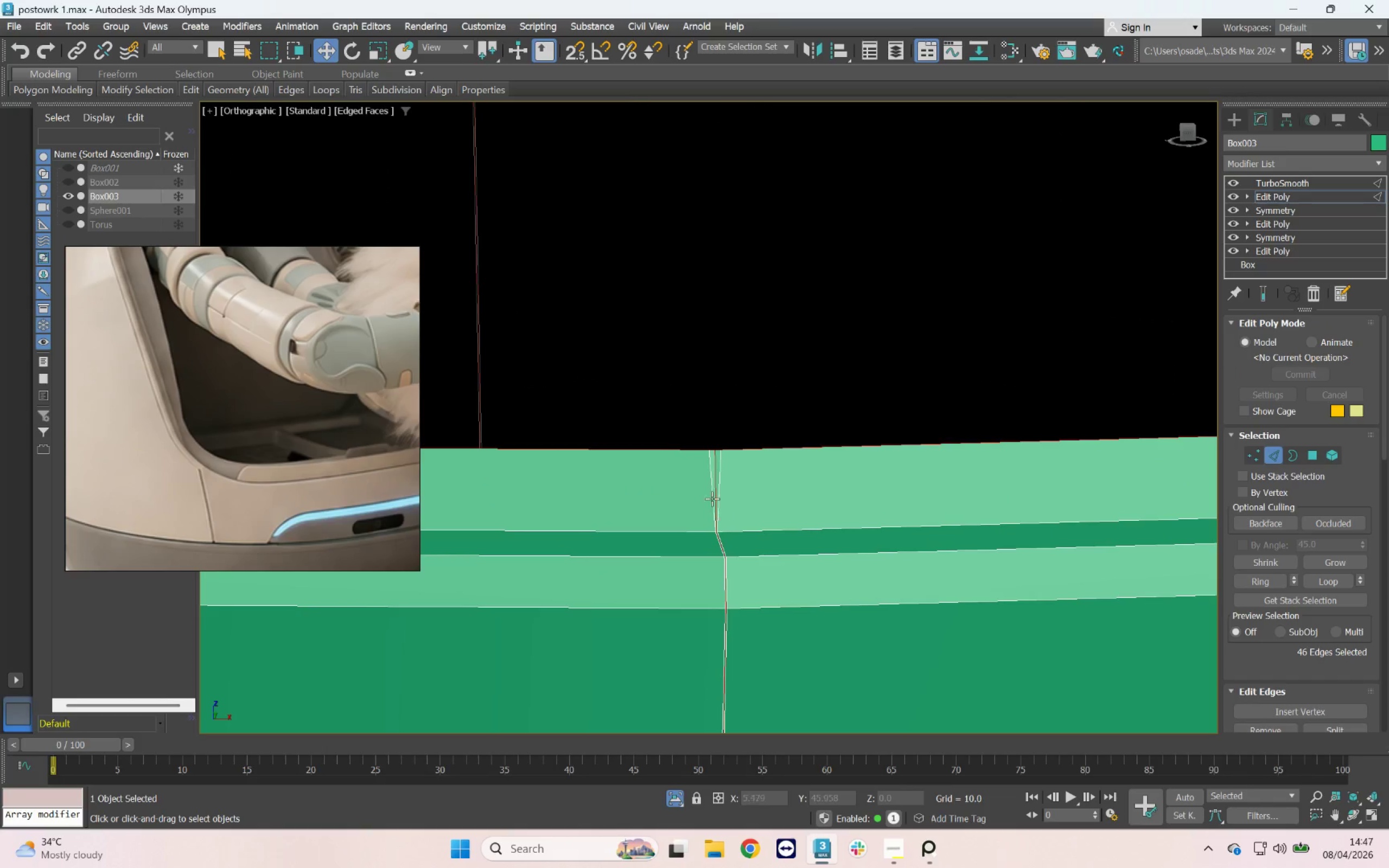 
left_click([708, 490])
 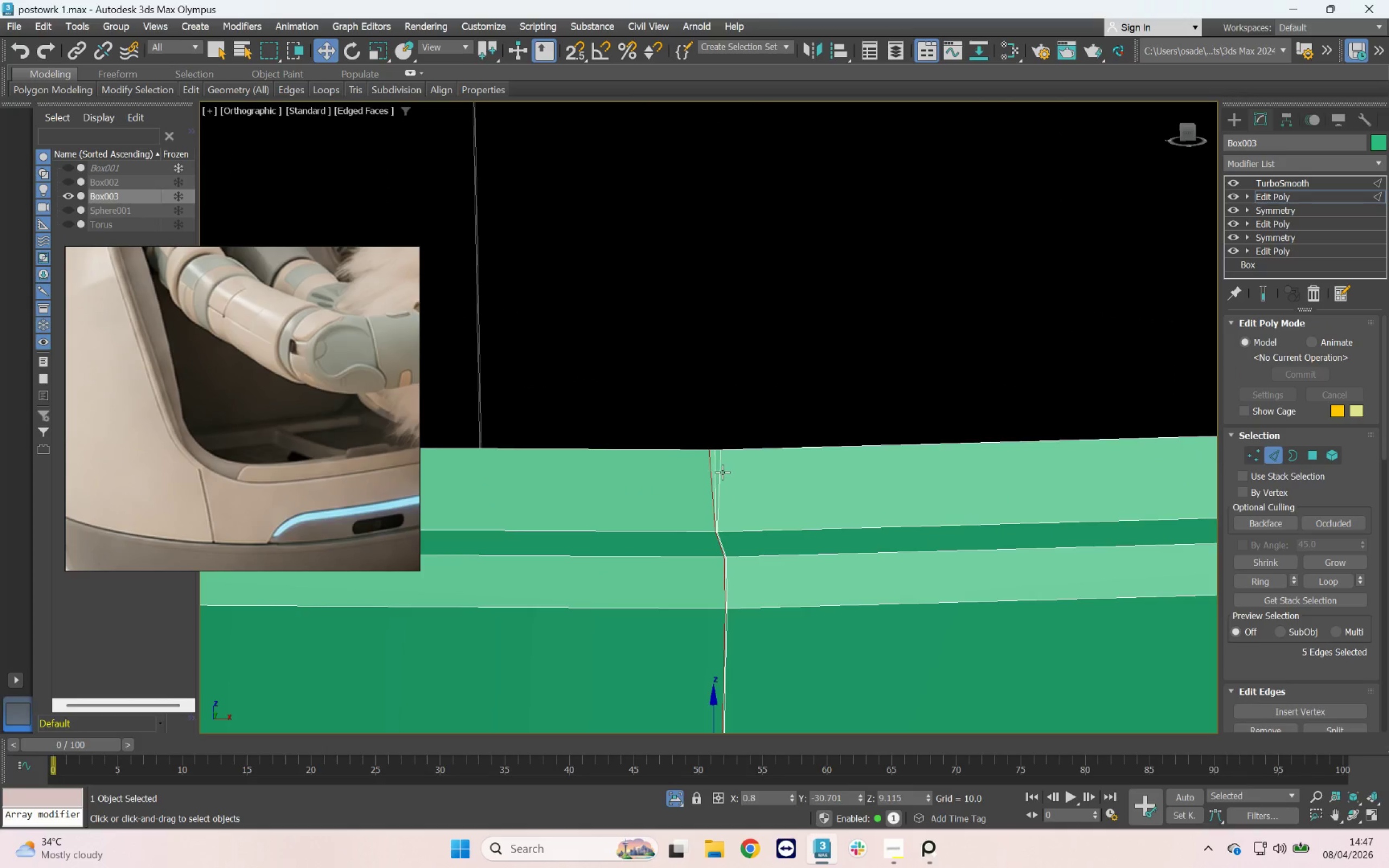 
hold_key(key=ControlLeft, duration=0.54)
double_click([721, 465])
 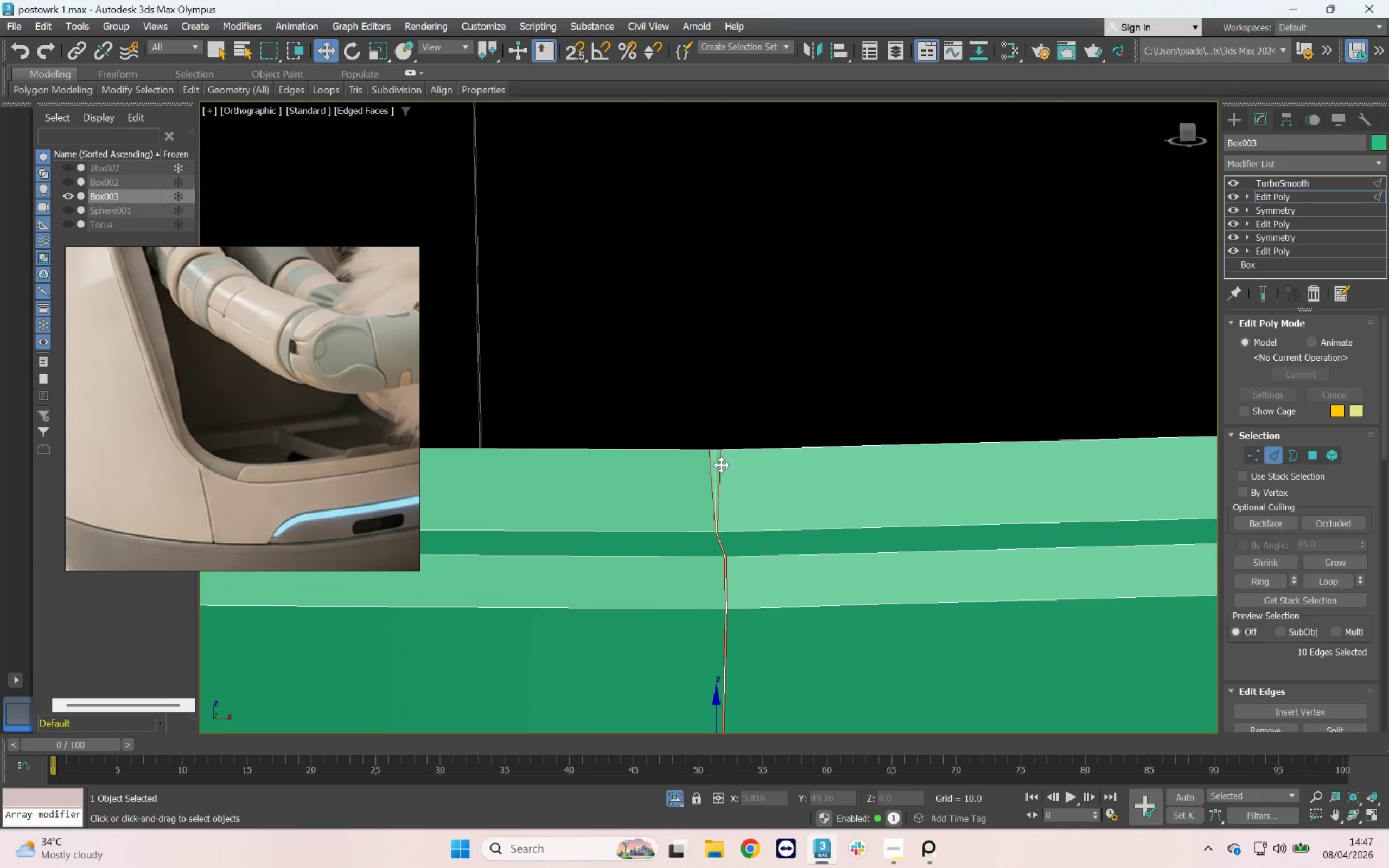 
key(Control+Backspace)
 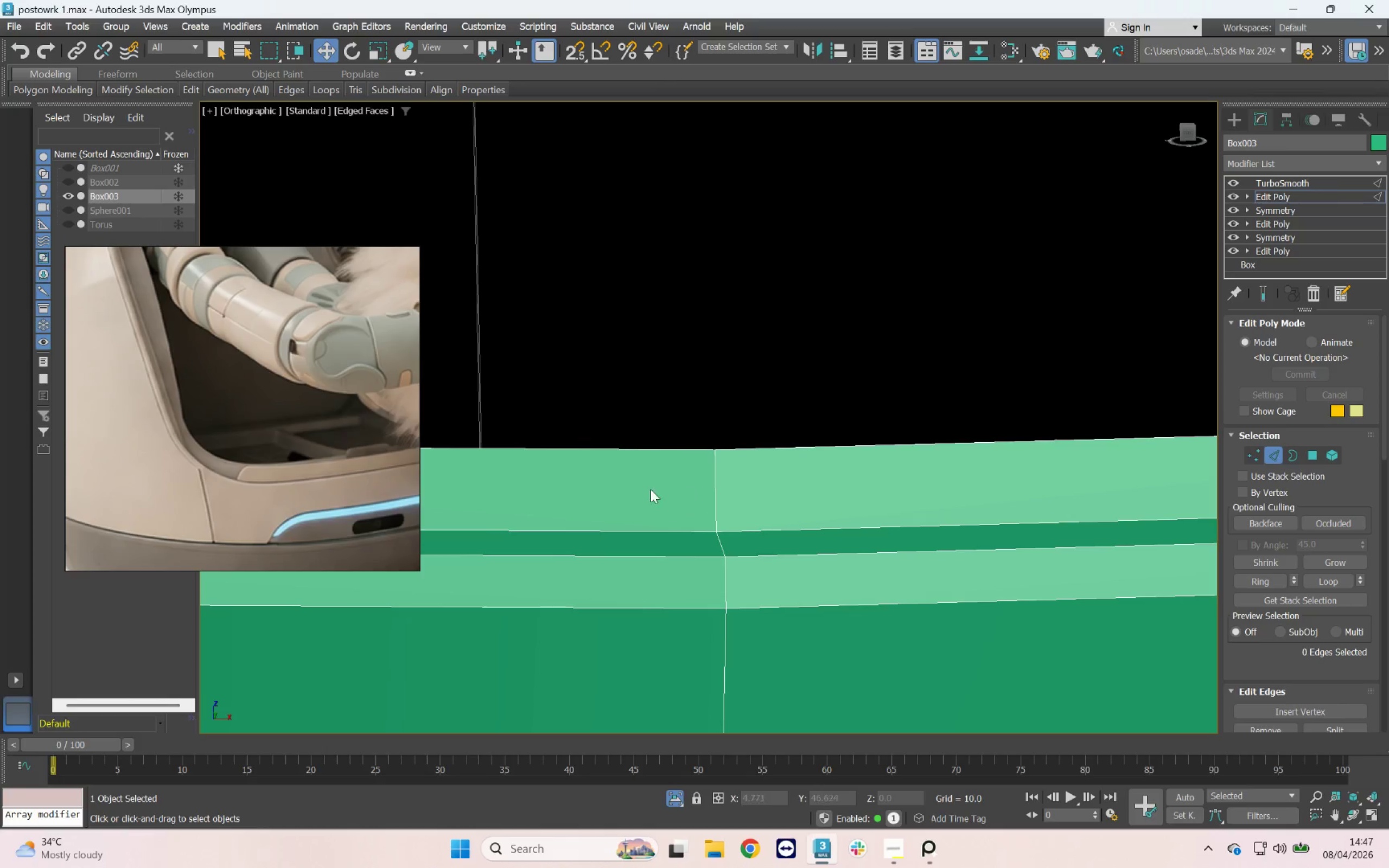 
scroll: coordinate [465, 389], scroll_direction: up, amount: 5.0
 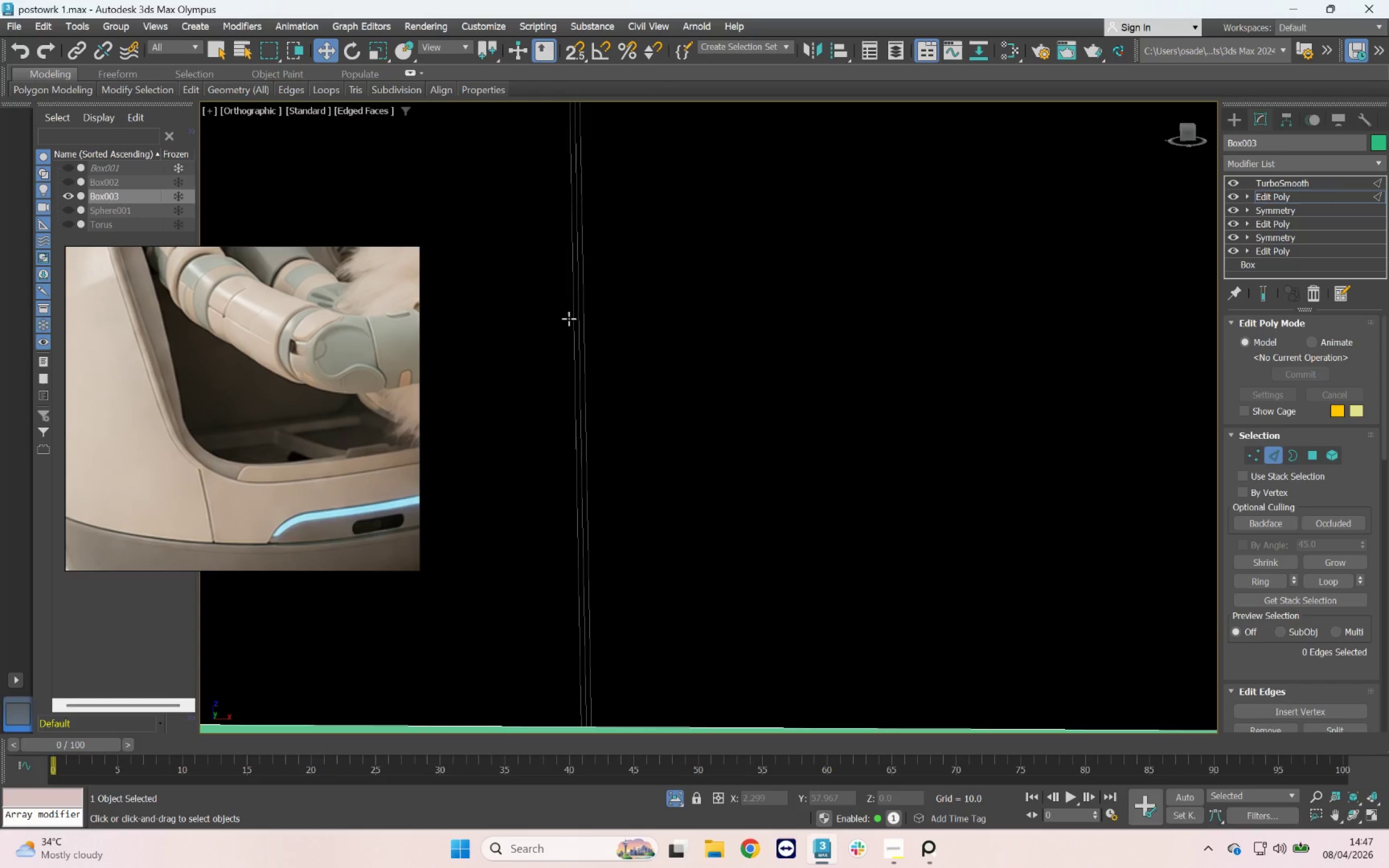 
double_click([570, 317])
 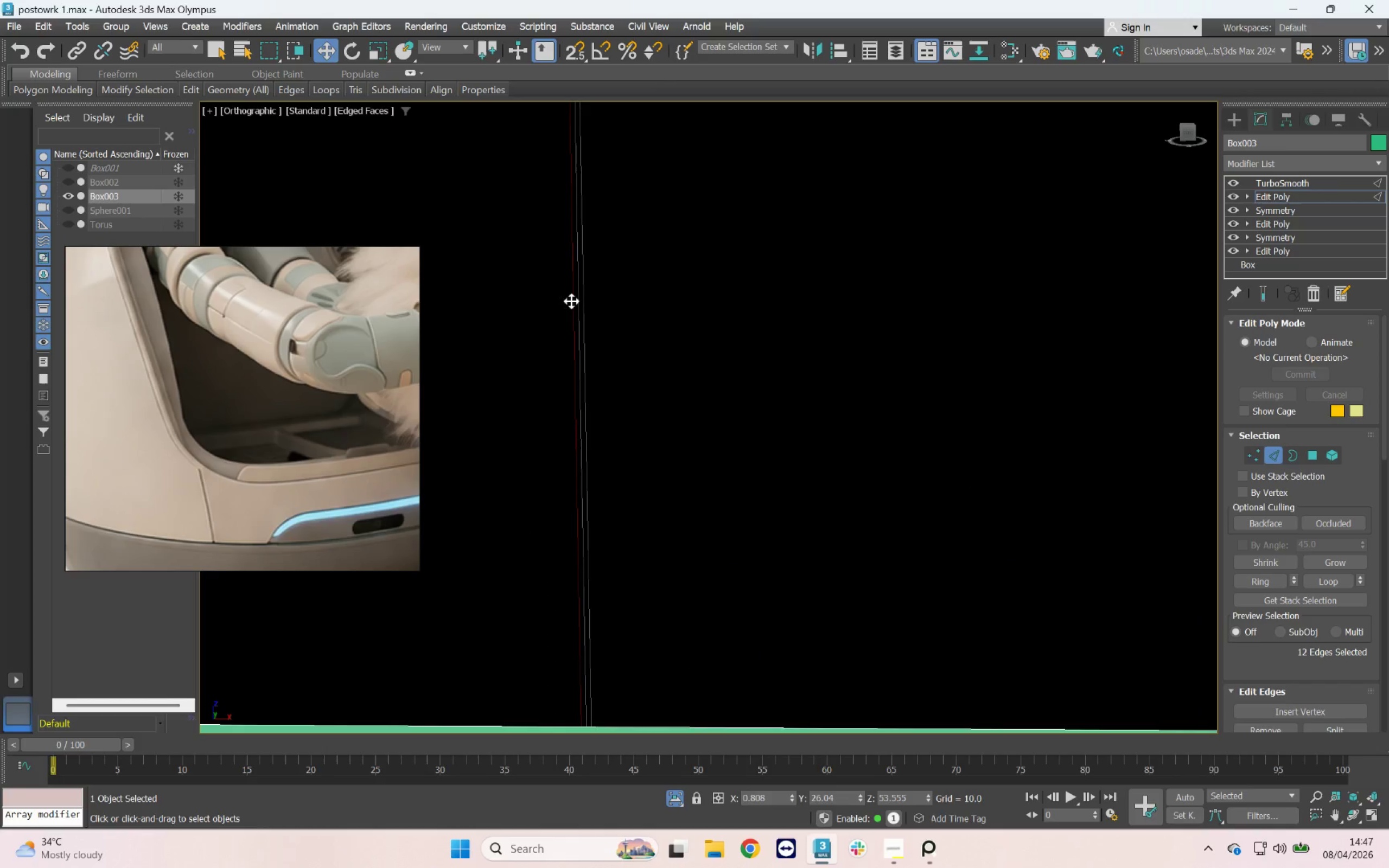 
hold_key(key=ControlLeft, duration=0.76)
double_click([582, 284])
 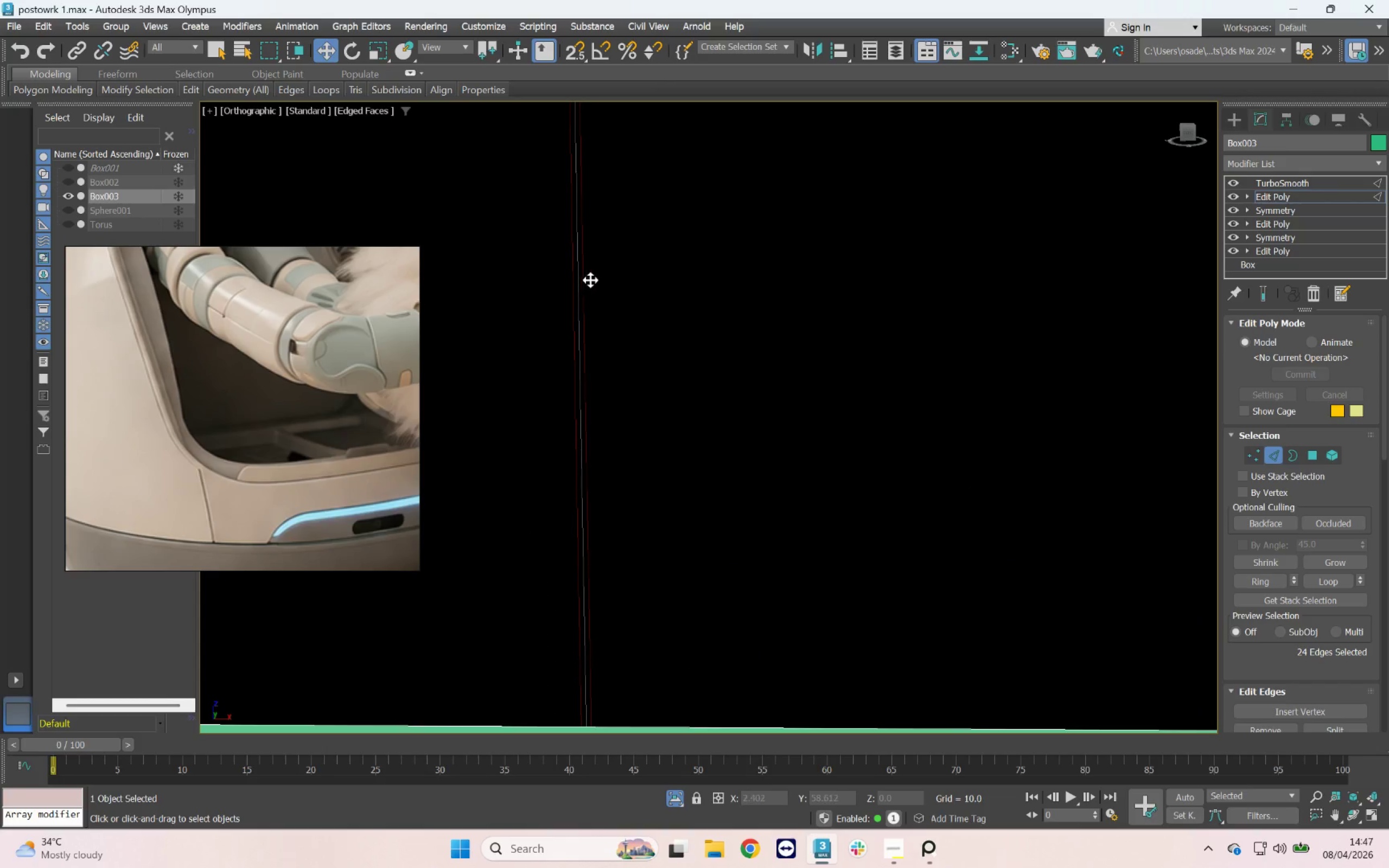 
key(Control+Backspace)
 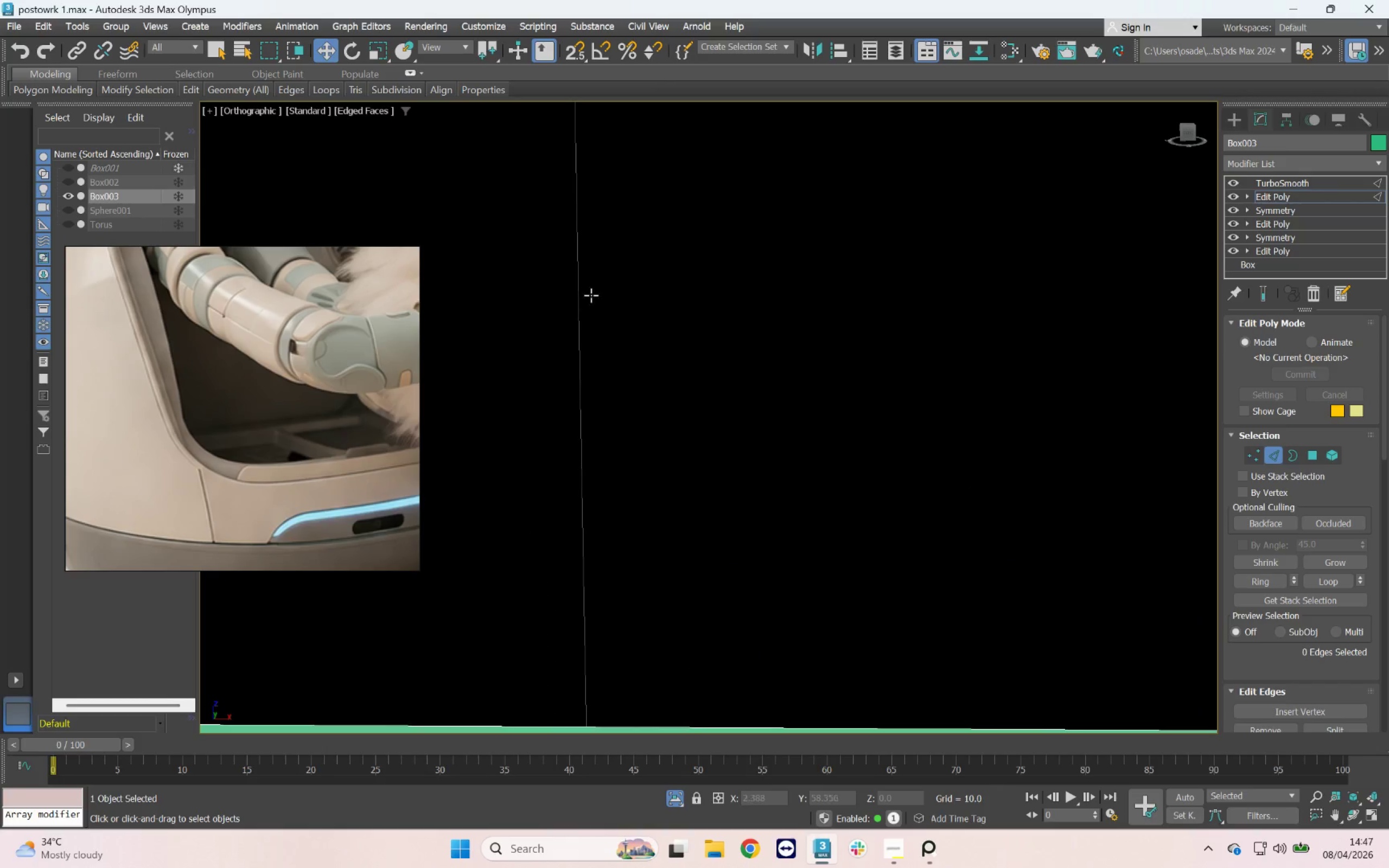 
scroll: coordinate [593, 344], scroll_direction: down, amount: 11.0
 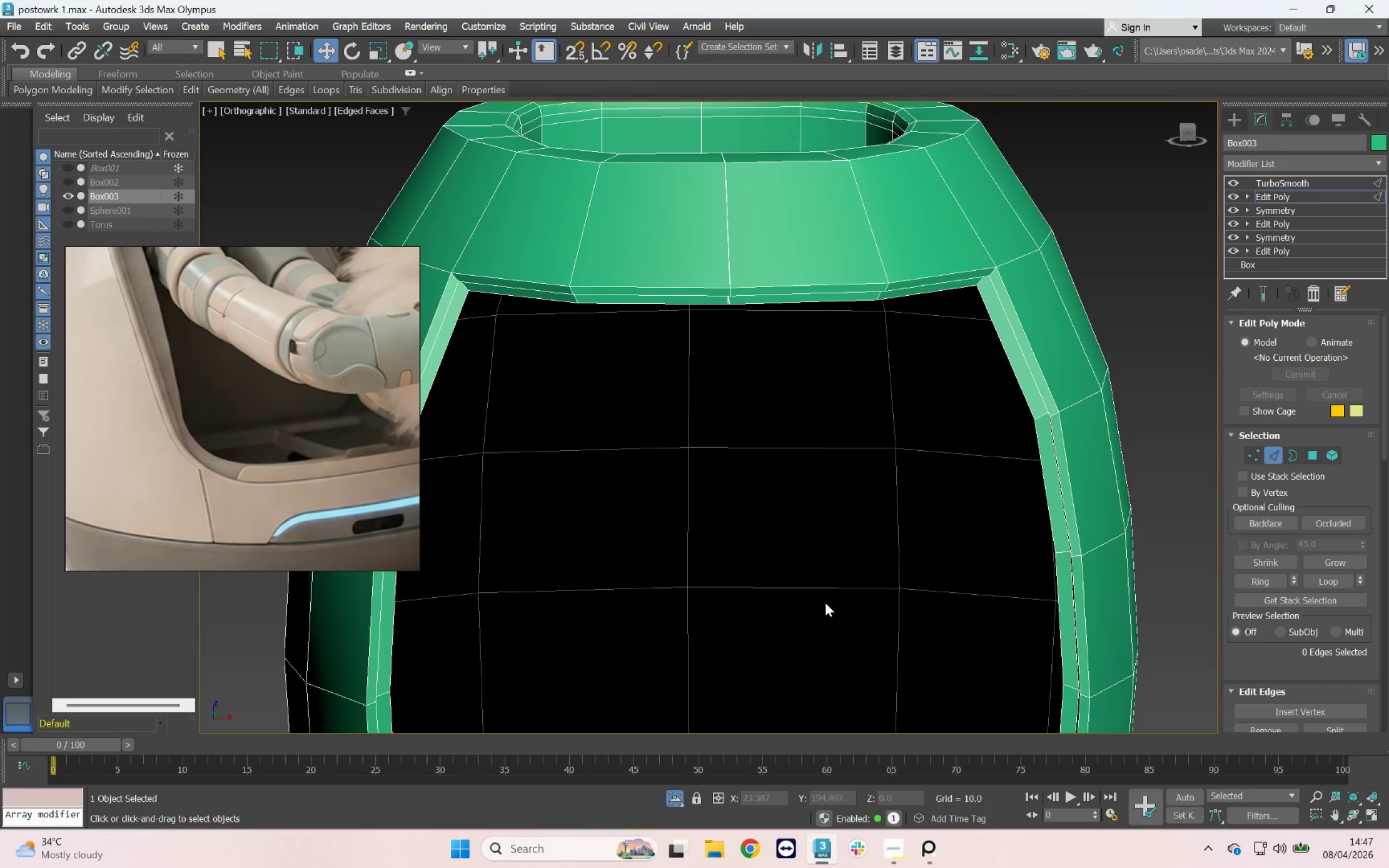 
scroll: coordinate [673, 536], scroll_direction: up, amount: 7.0
 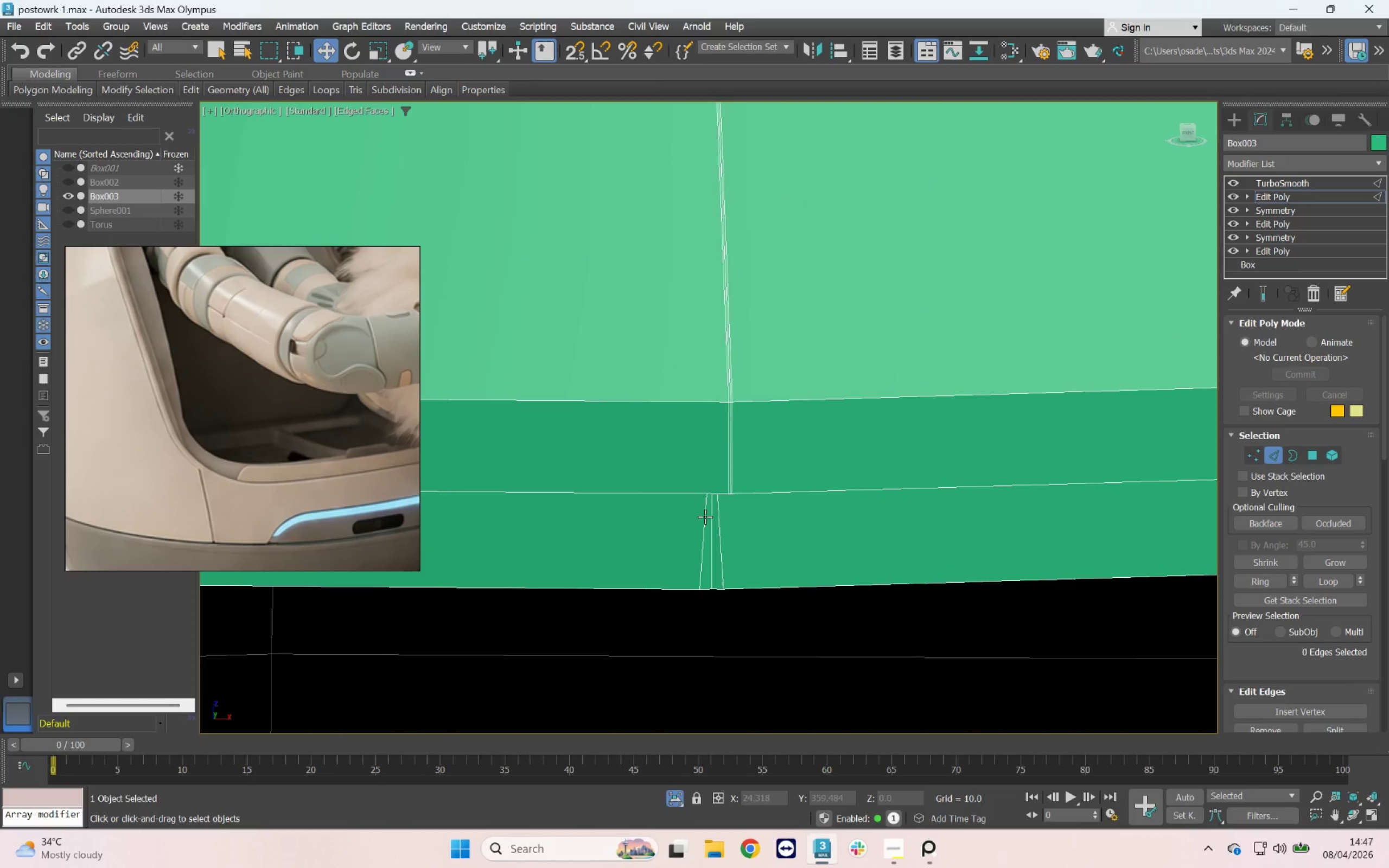 
double_click([705, 516])
 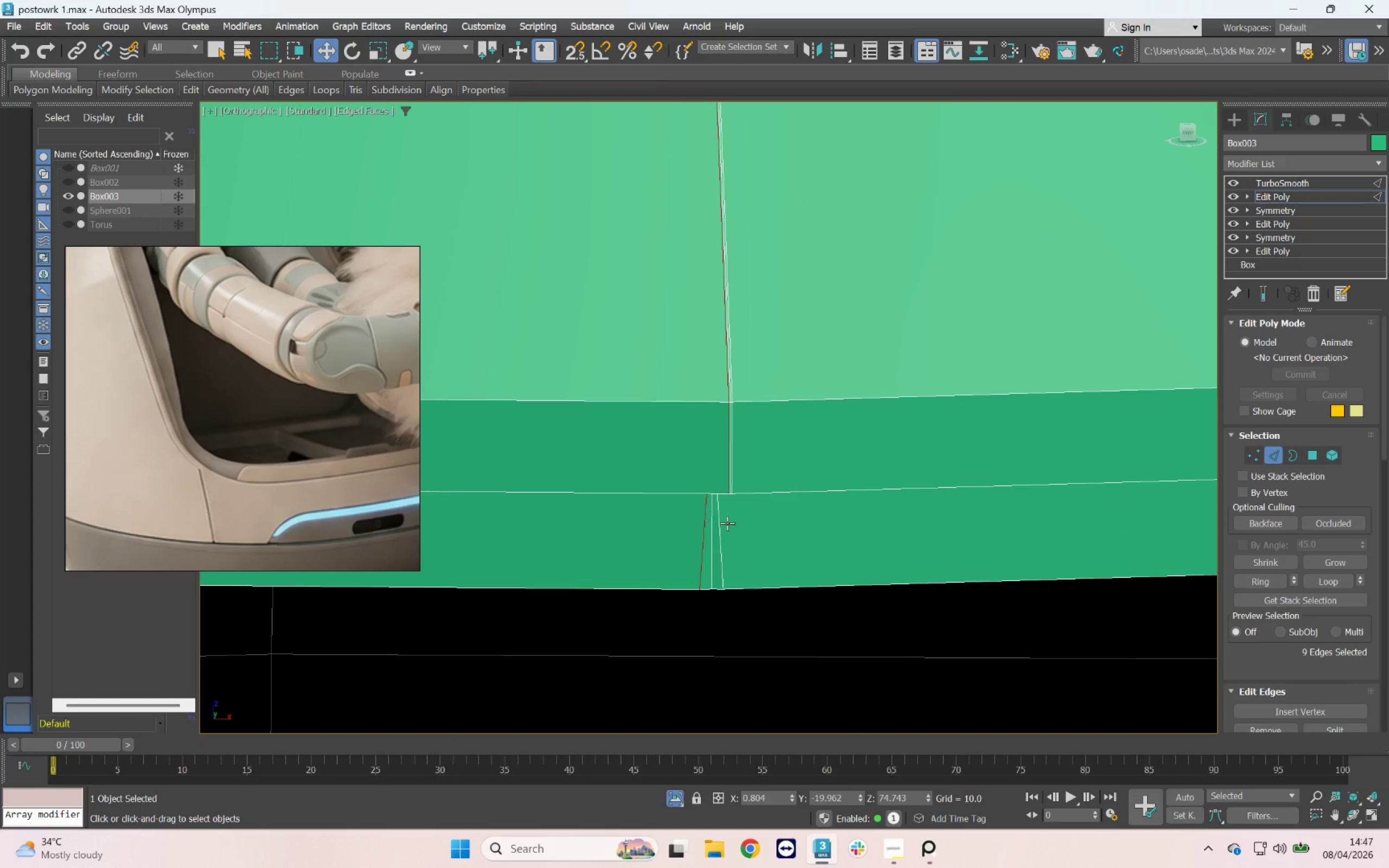 
hold_key(key=ControlLeft, duration=0.93)
double_click([723, 527])
 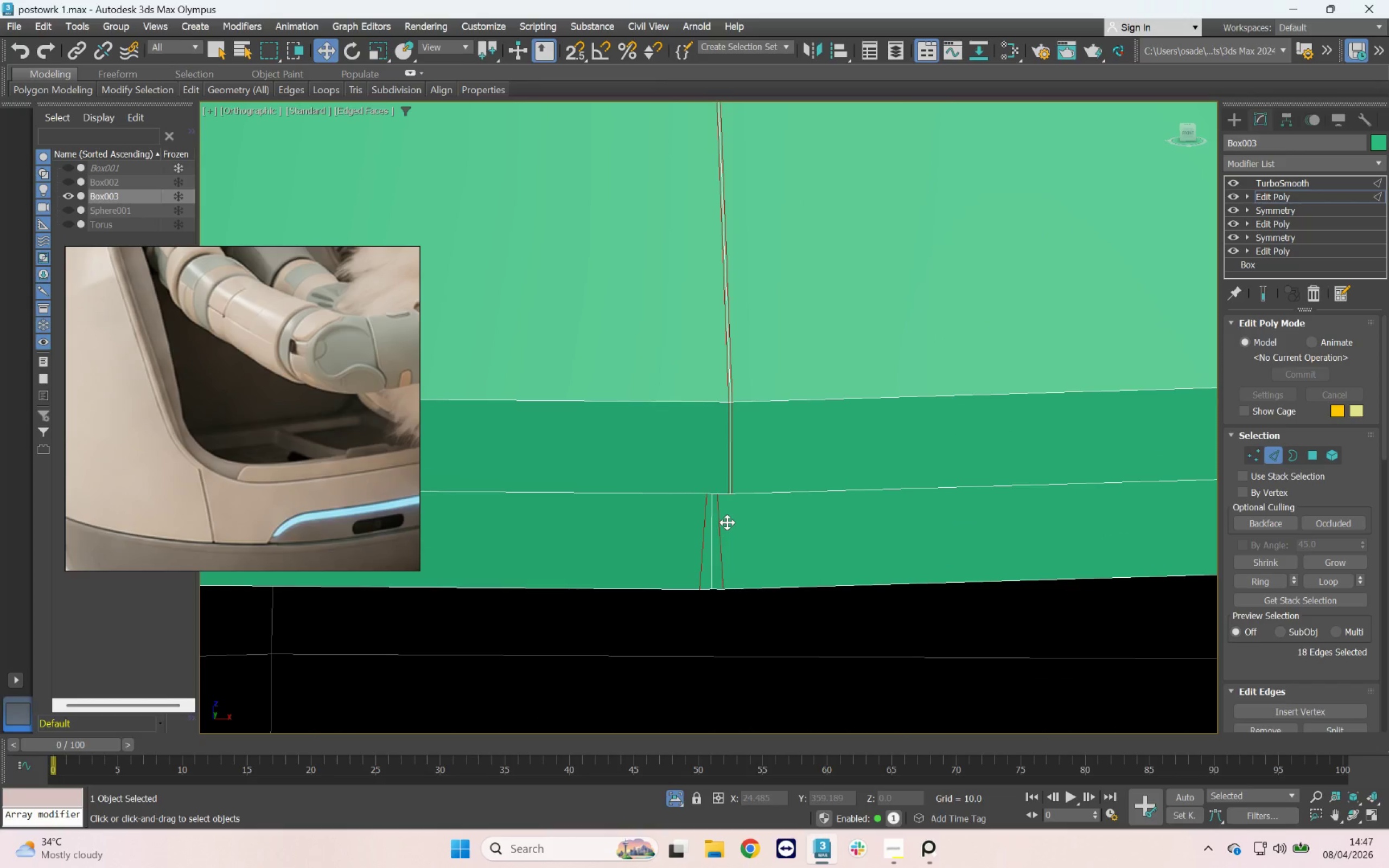 
key(Control+Backspace)
 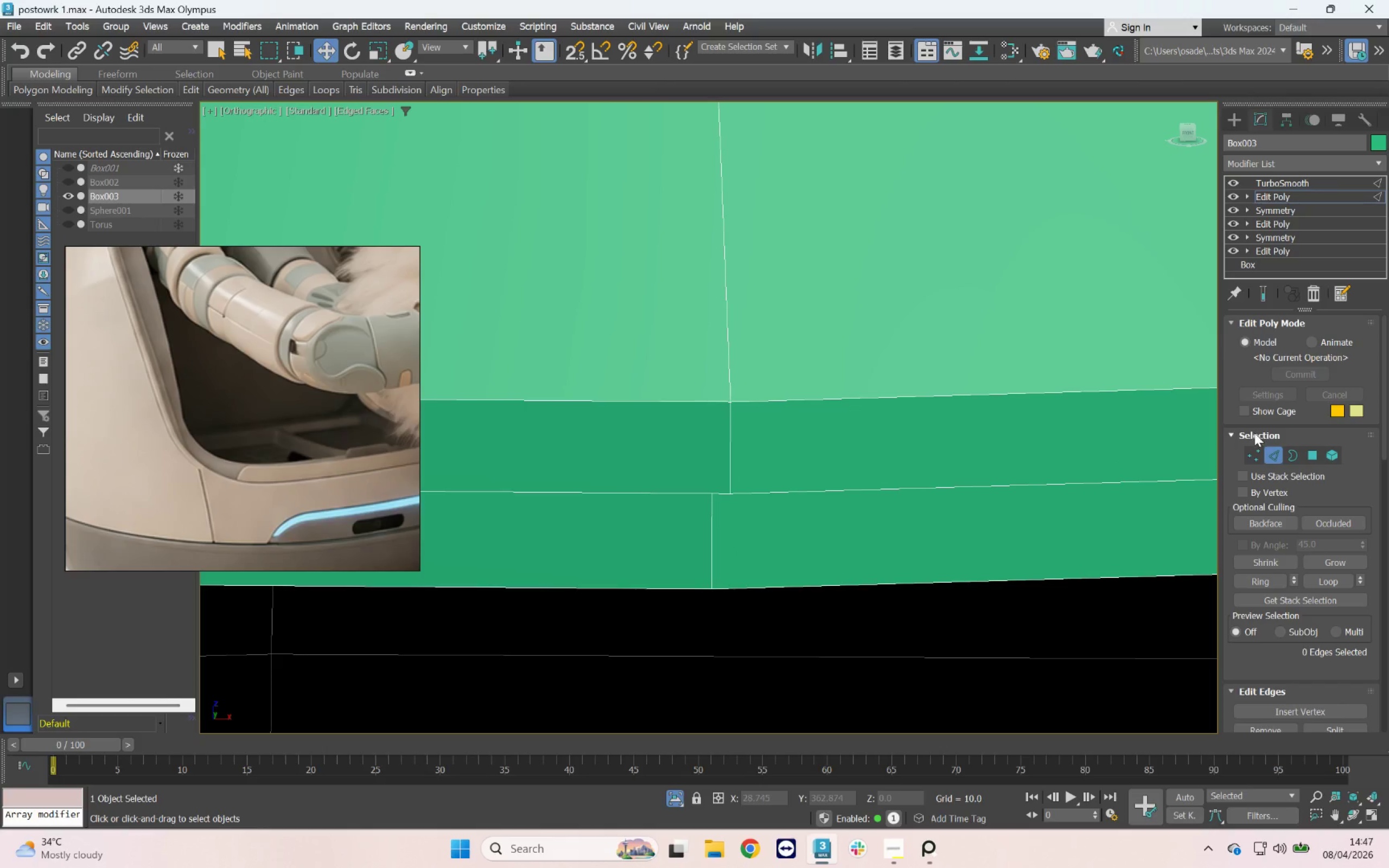 
left_click([1271, 446])
 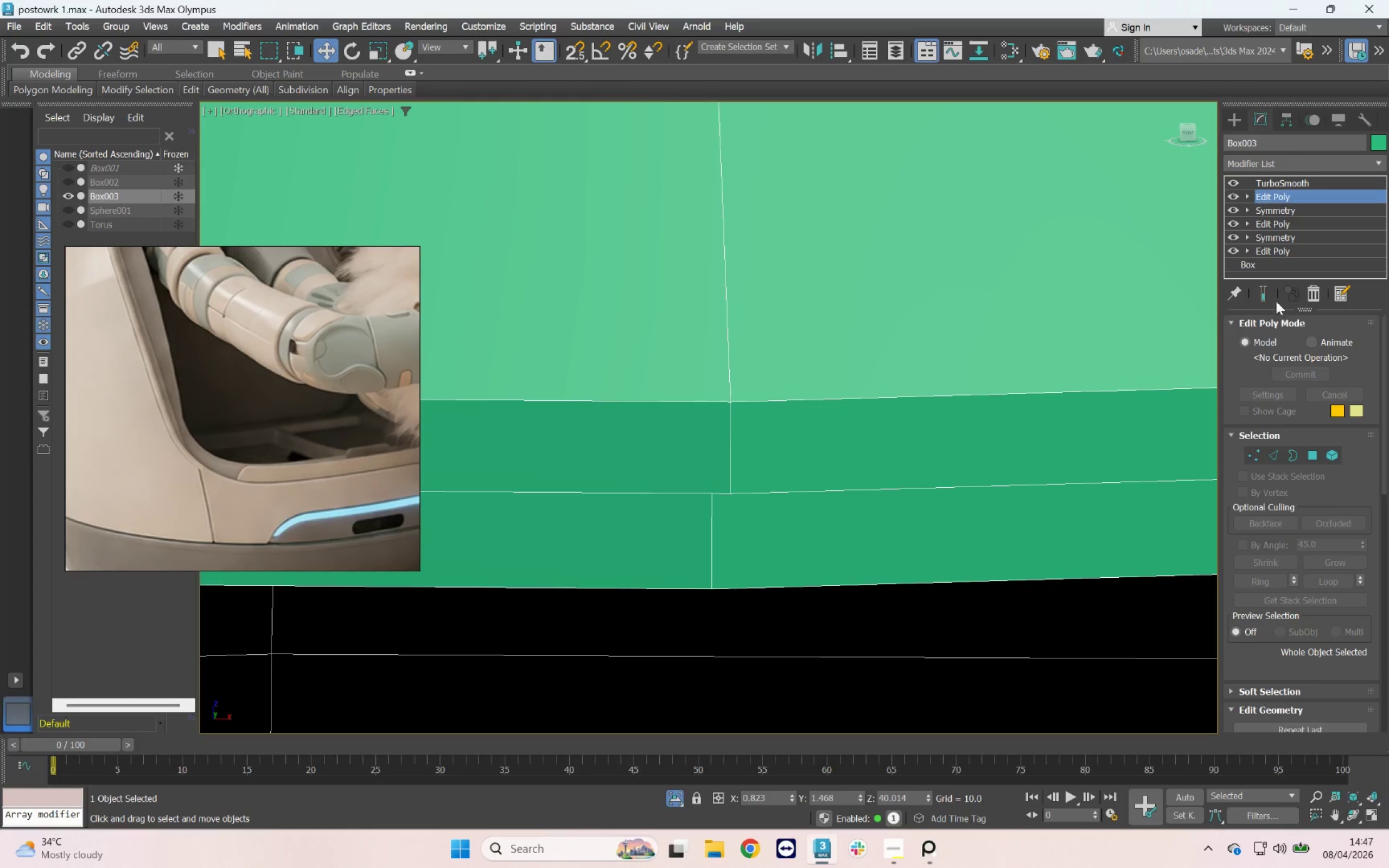 
left_click([1259, 289])
 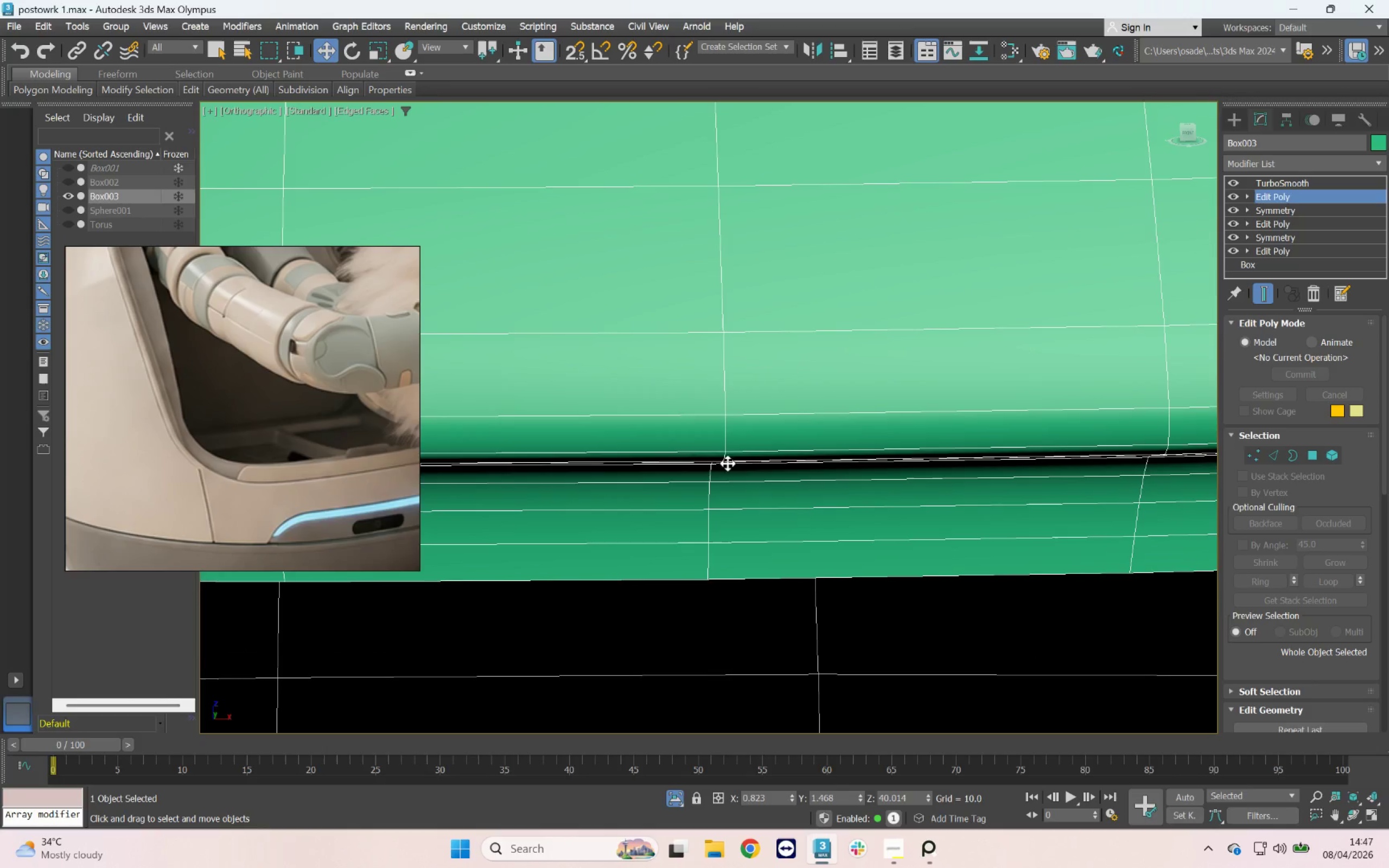 
scroll: coordinate [735, 445], scroll_direction: down, amount: 9.0
 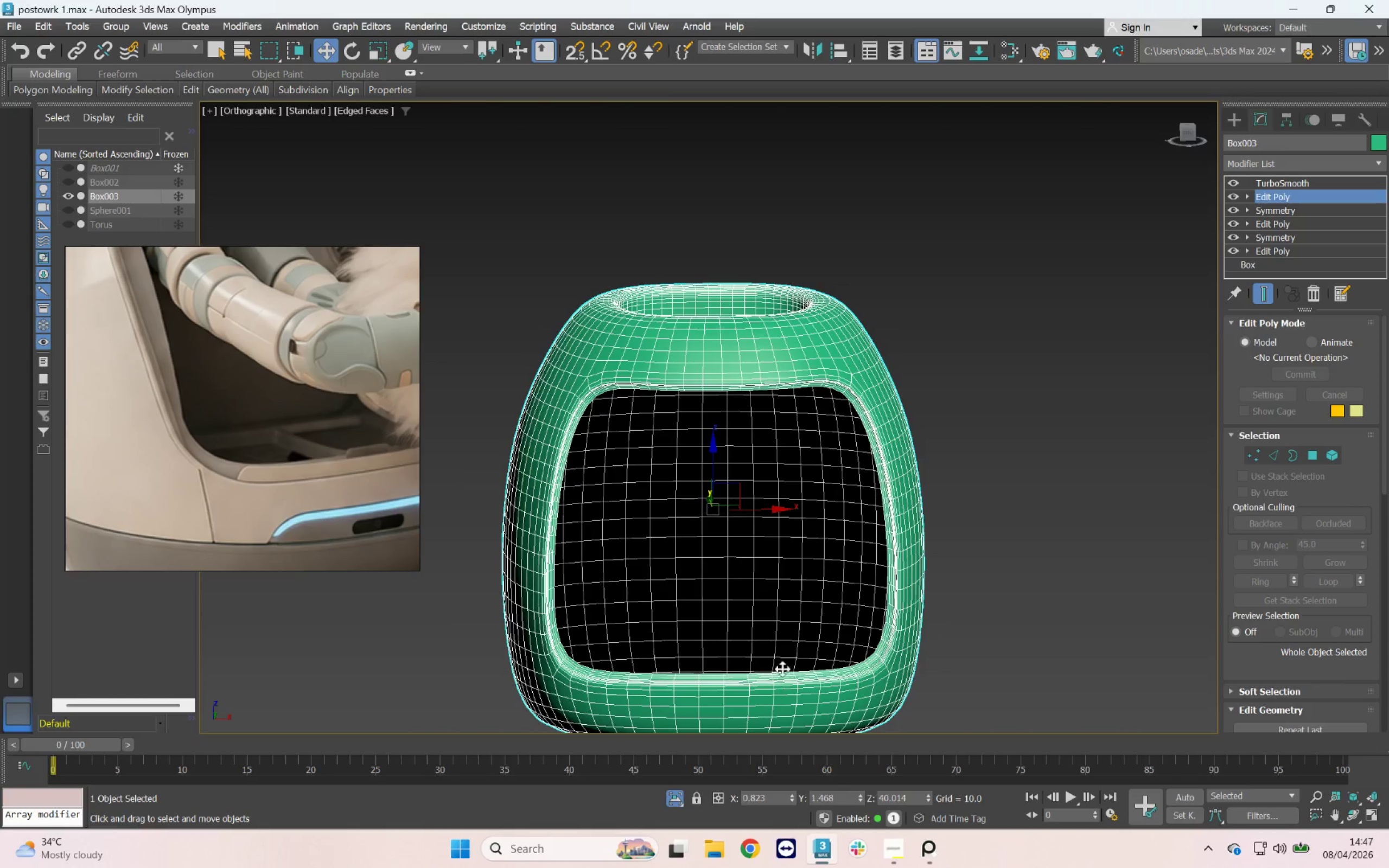 
key(F4)
 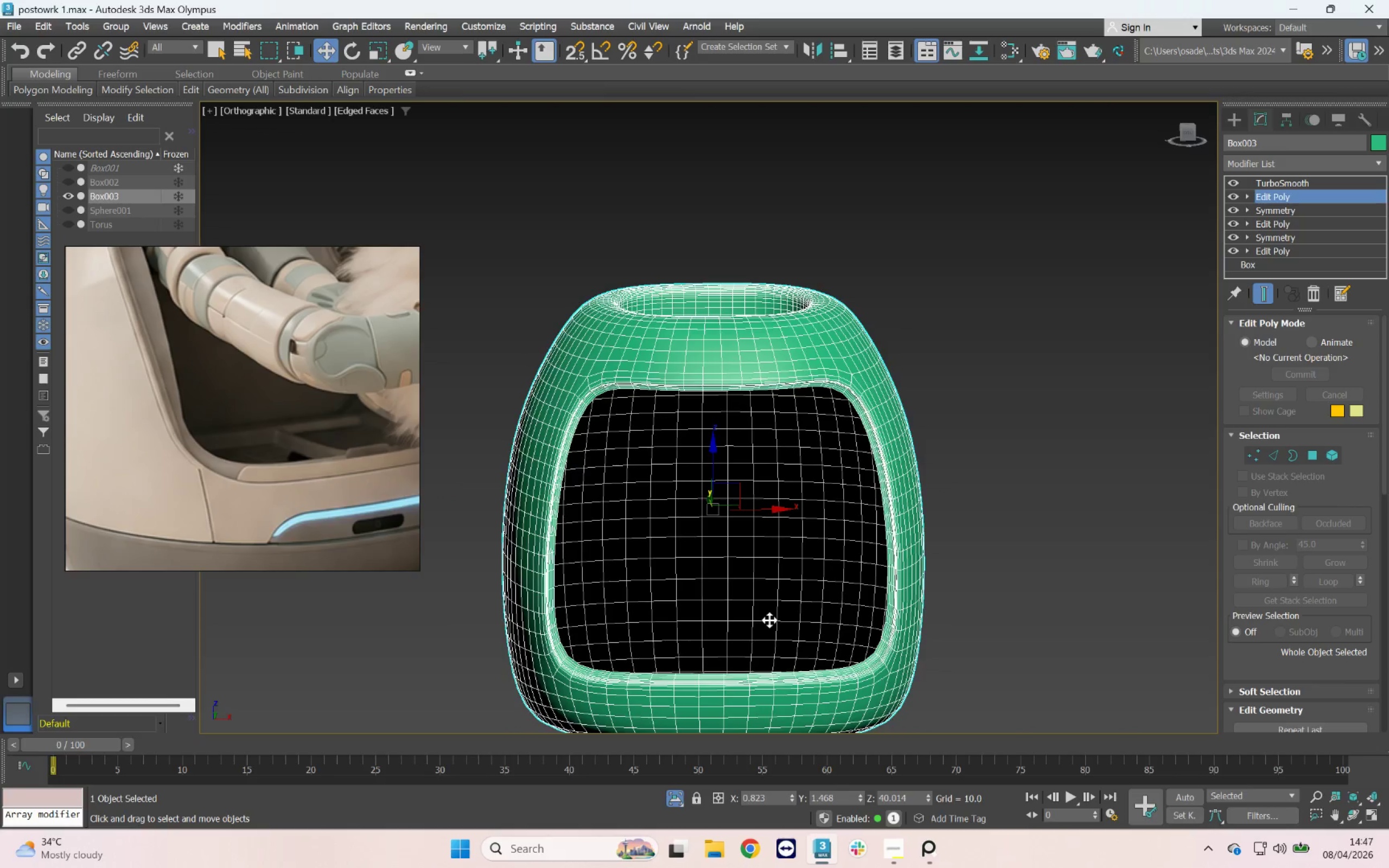 
left_click_drag(start_coordinate=[769, 620], to_coordinate=[749, 628])
 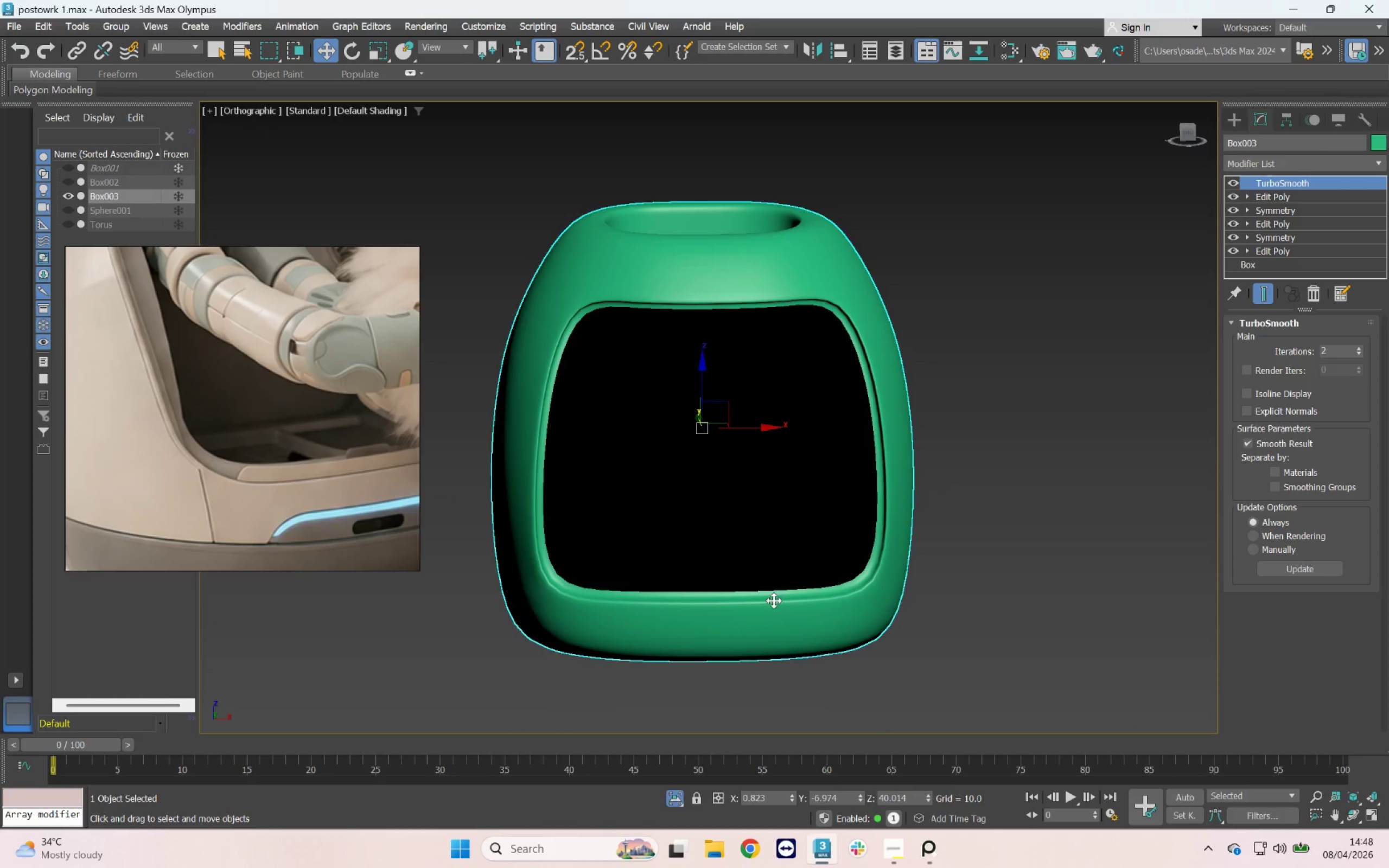 
scroll: coordinate [793, 592], scroll_direction: none, amount: 0.0
 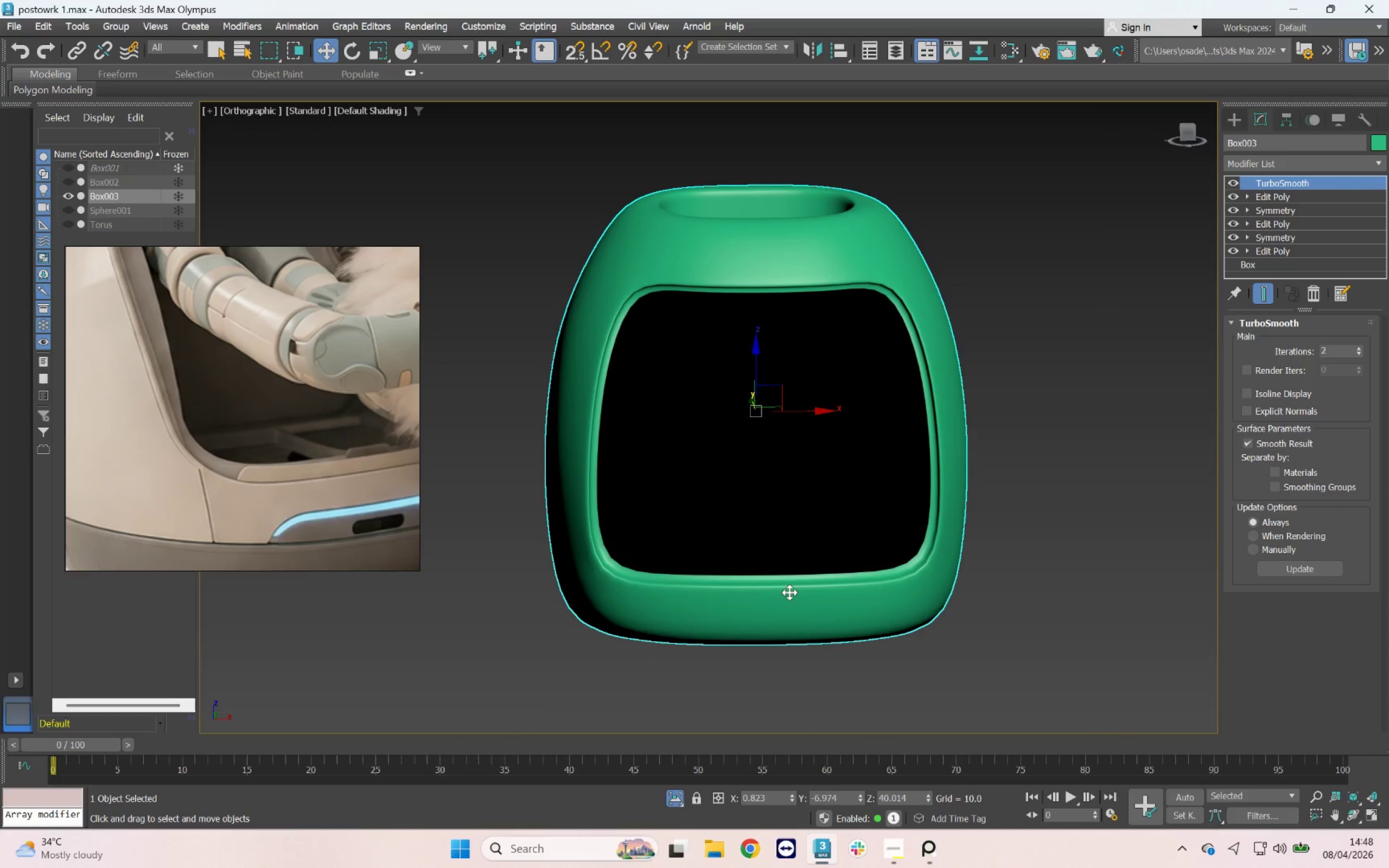 
hold_key(key=AltLeft, duration=0.41)
 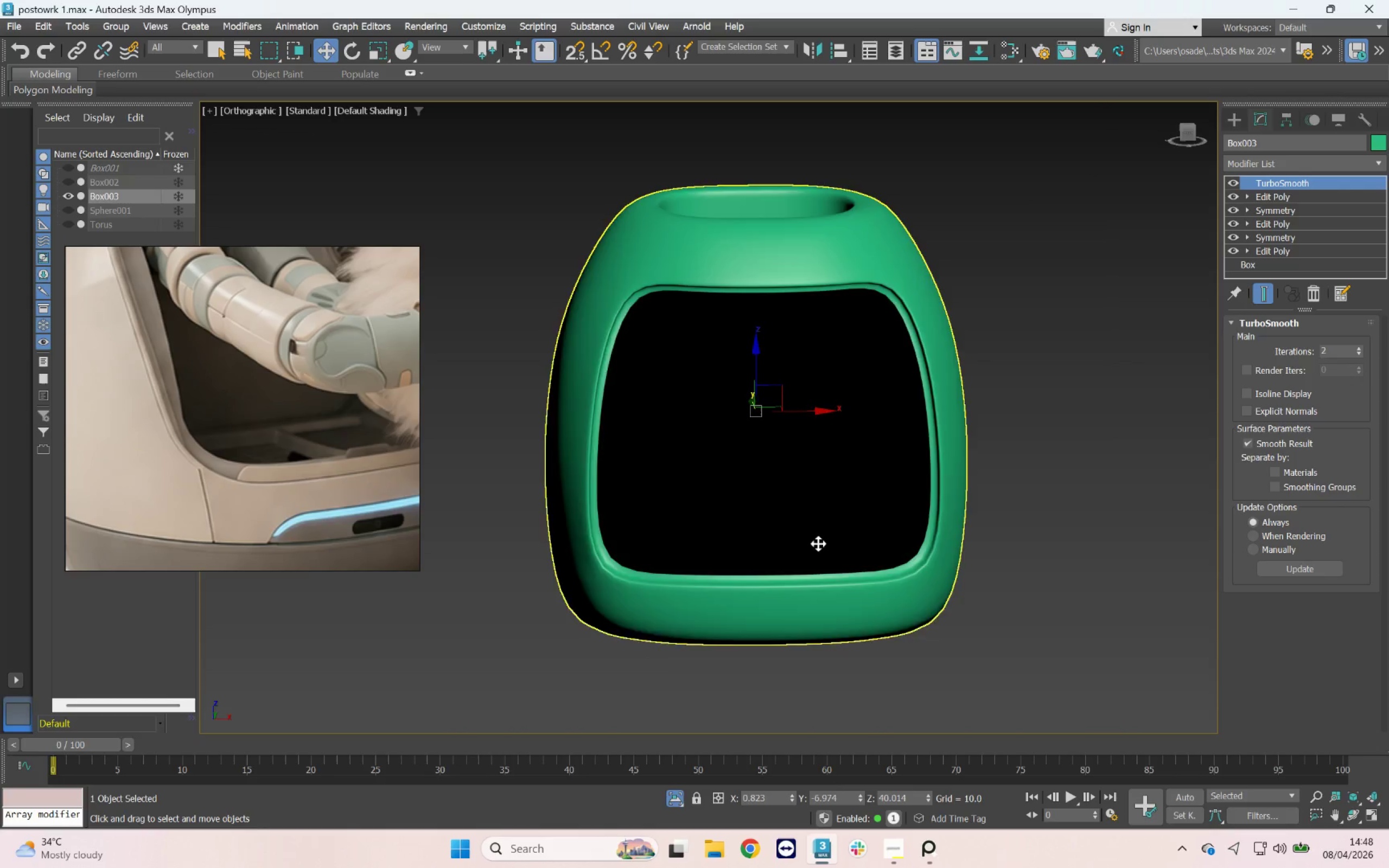 
hold_key(key=AltLeft, duration=0.94)
 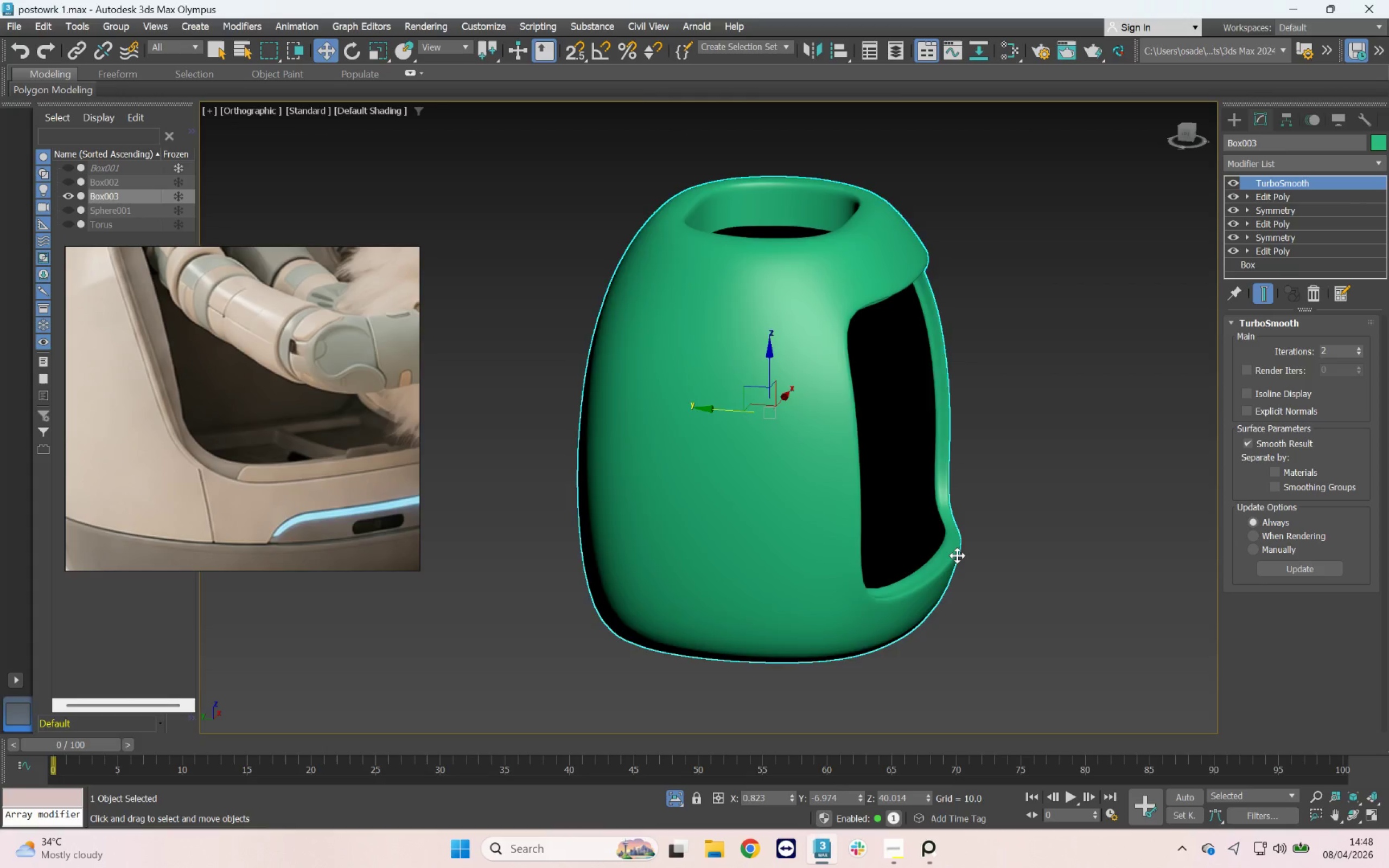 
scroll: coordinate [957, 556], scroll_direction: up, amount: 3.0
 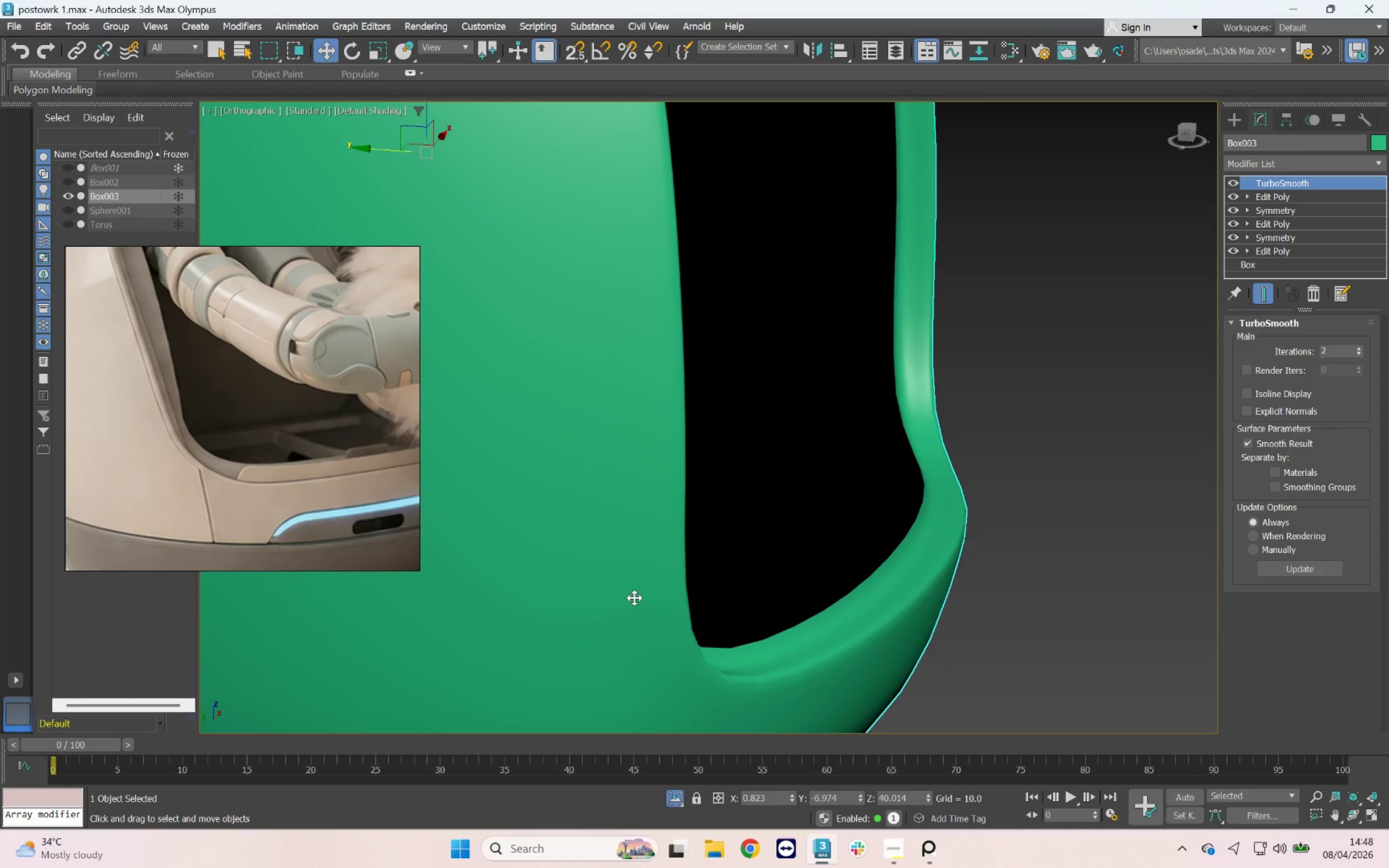 
scroll: coordinate [993, 457], scroll_direction: down, amount: 10.0
 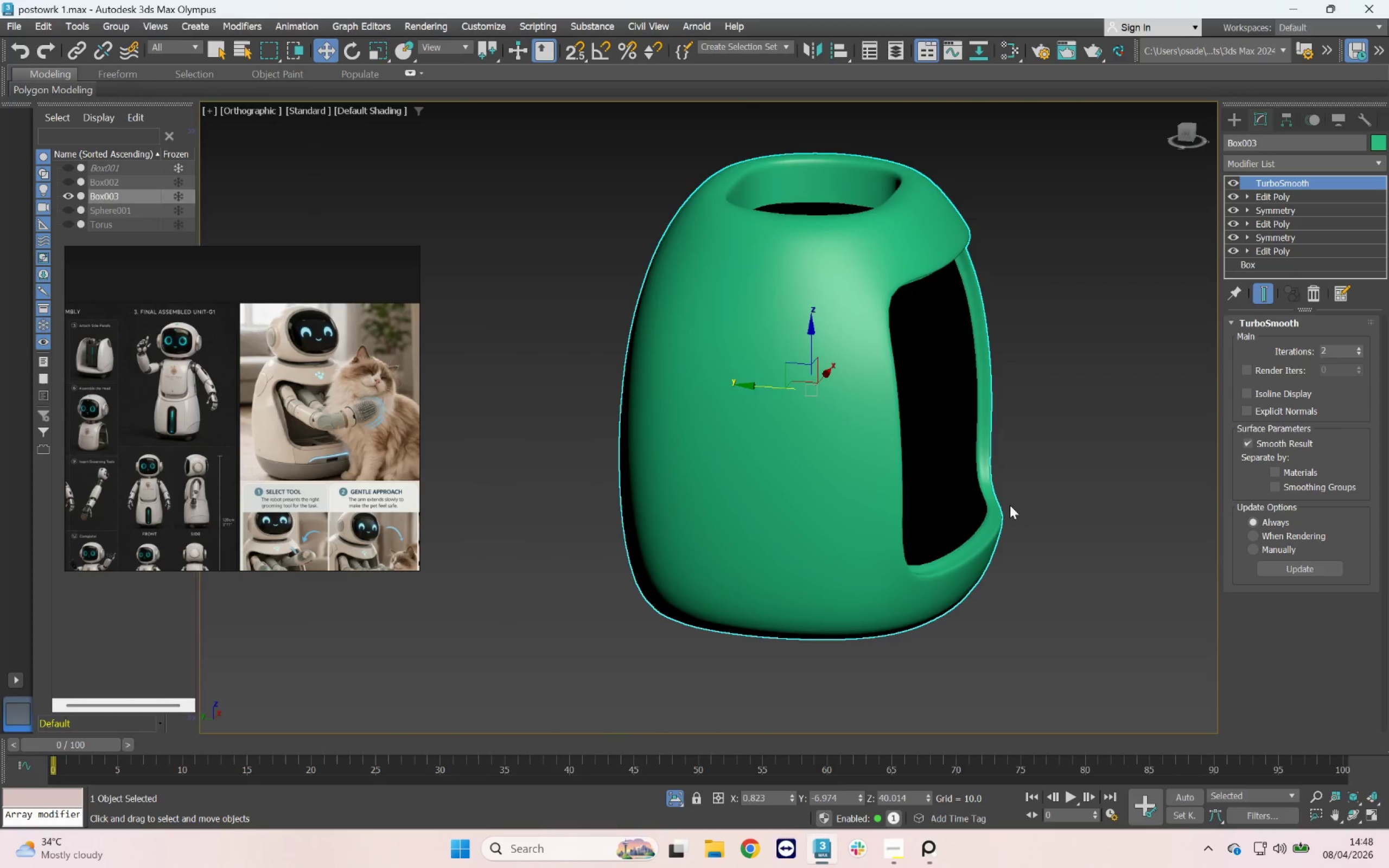 
key(F5)
 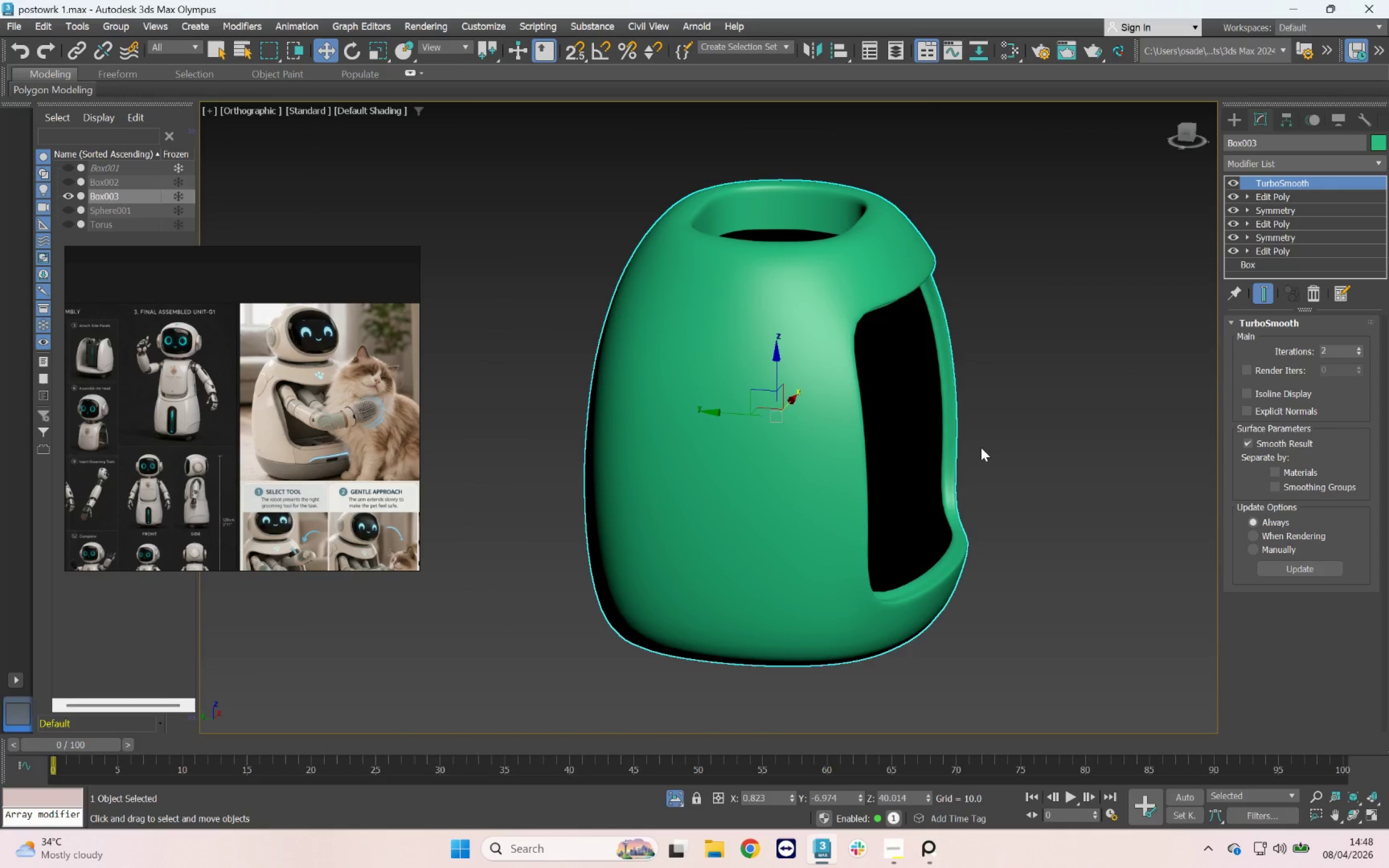 
key(F4)
 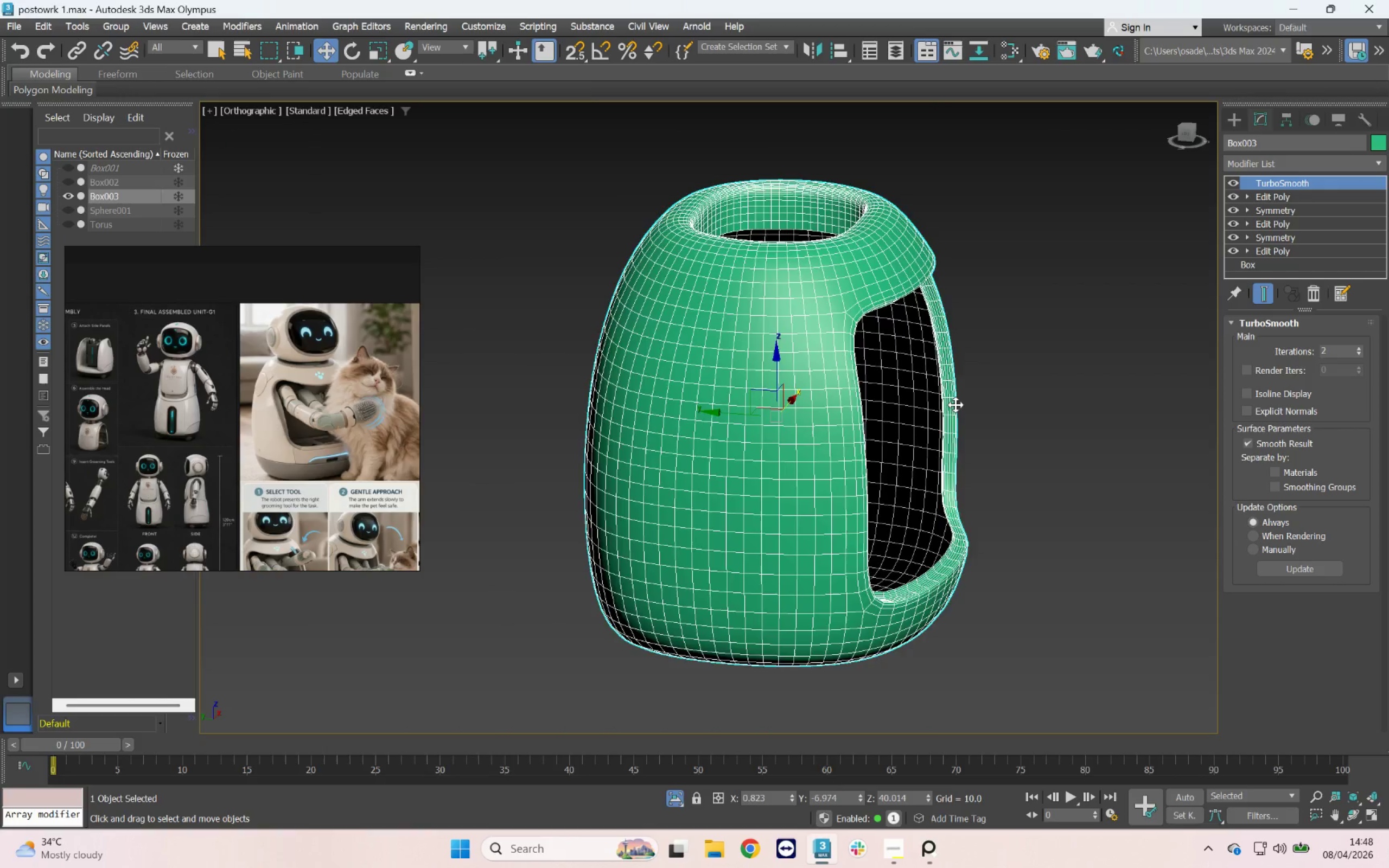 
scroll: coordinate [954, 407], scroll_direction: none, amount: 0.0
 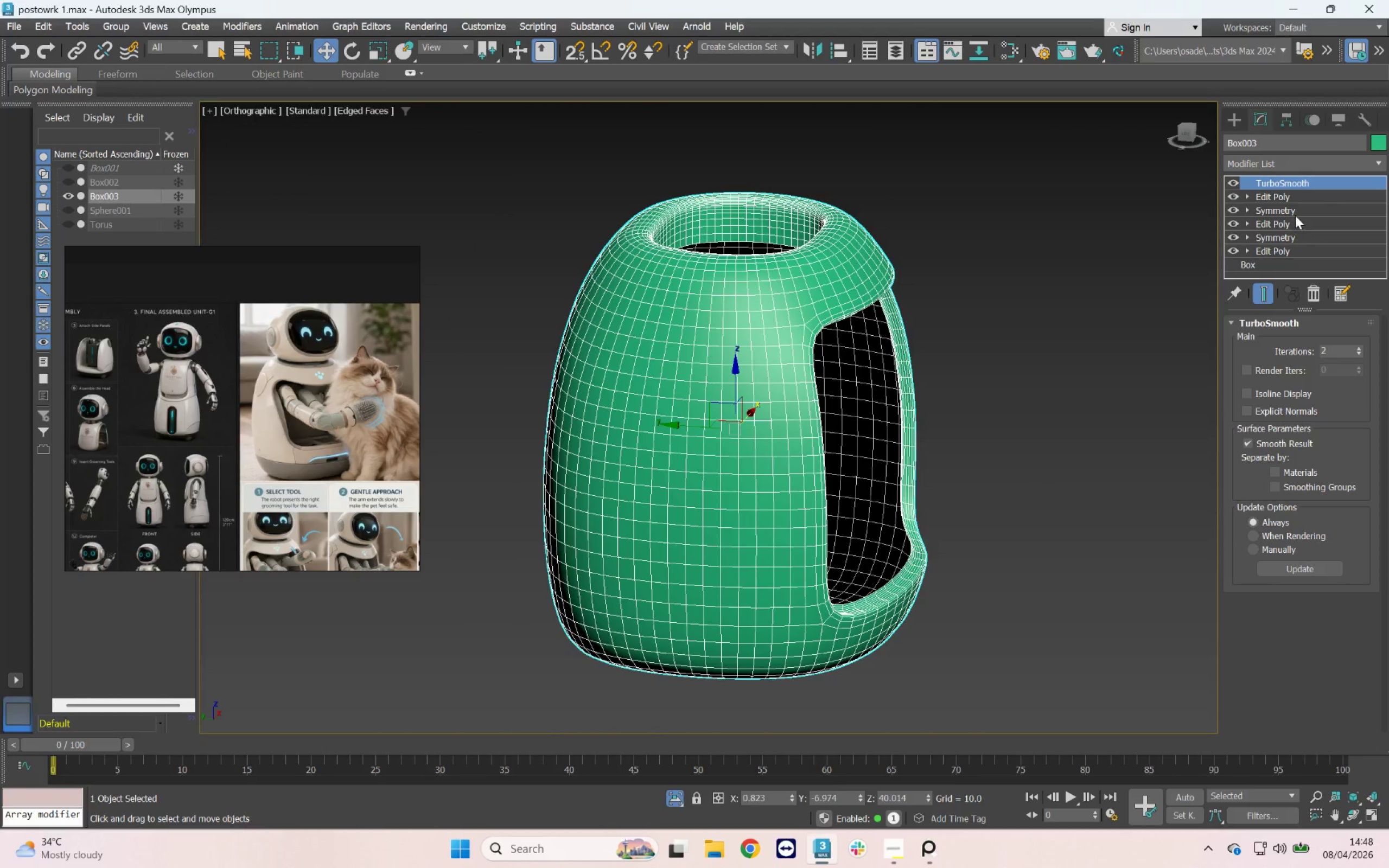 
left_click([1286, 198])
 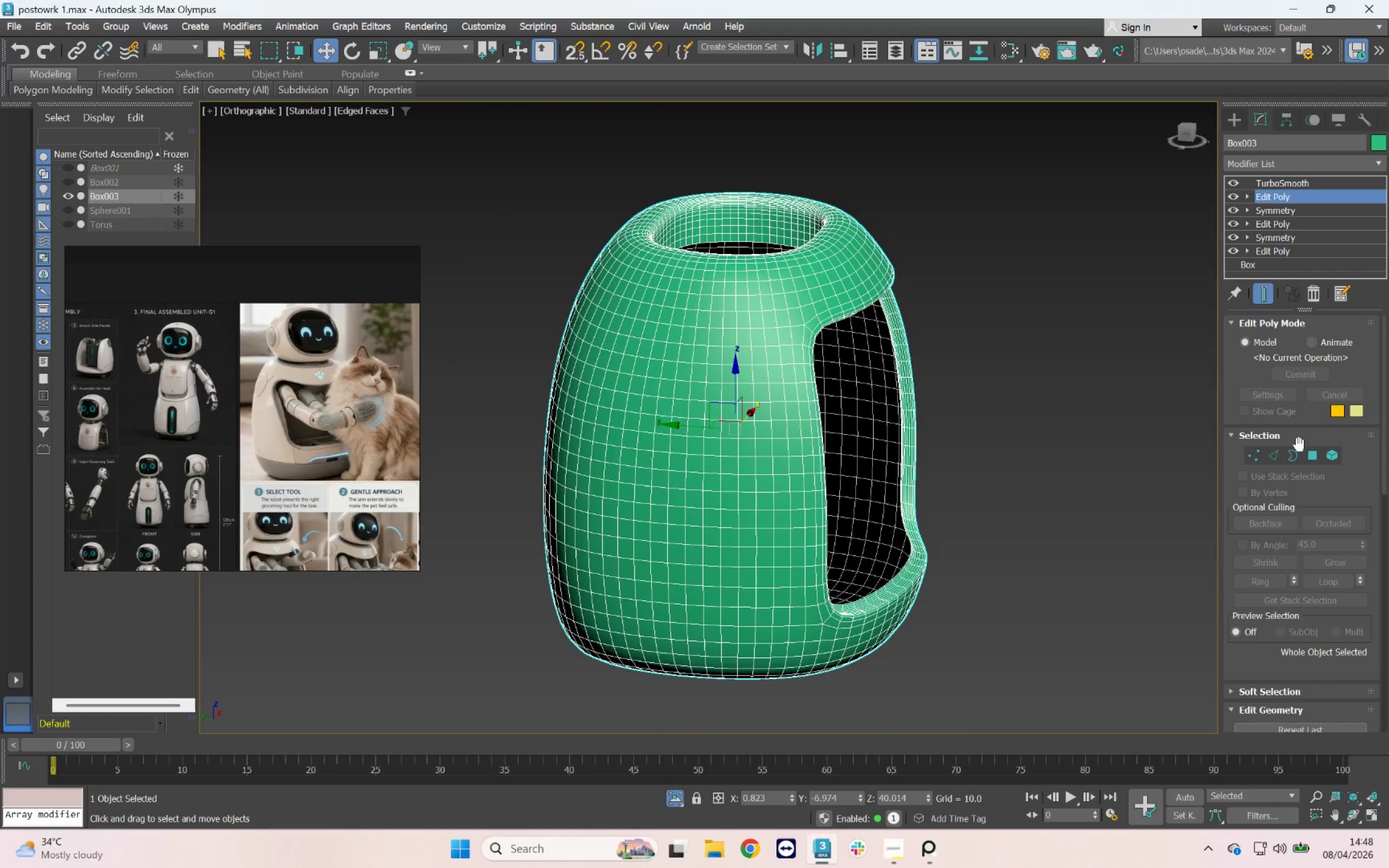 
left_click_drag(start_coordinate=[953, 404], to_coordinate=[953, 410])
 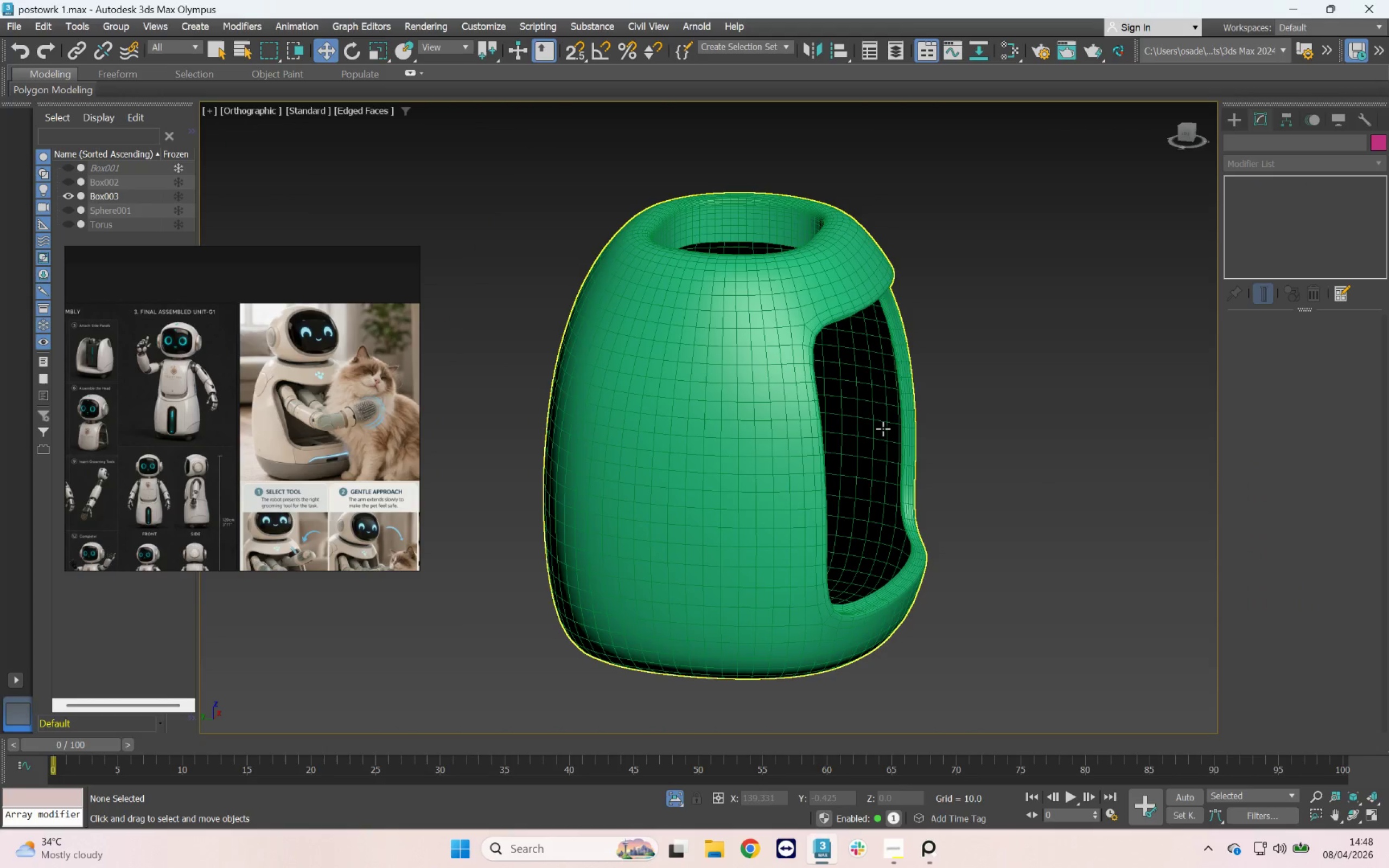 
left_click([877, 340])
 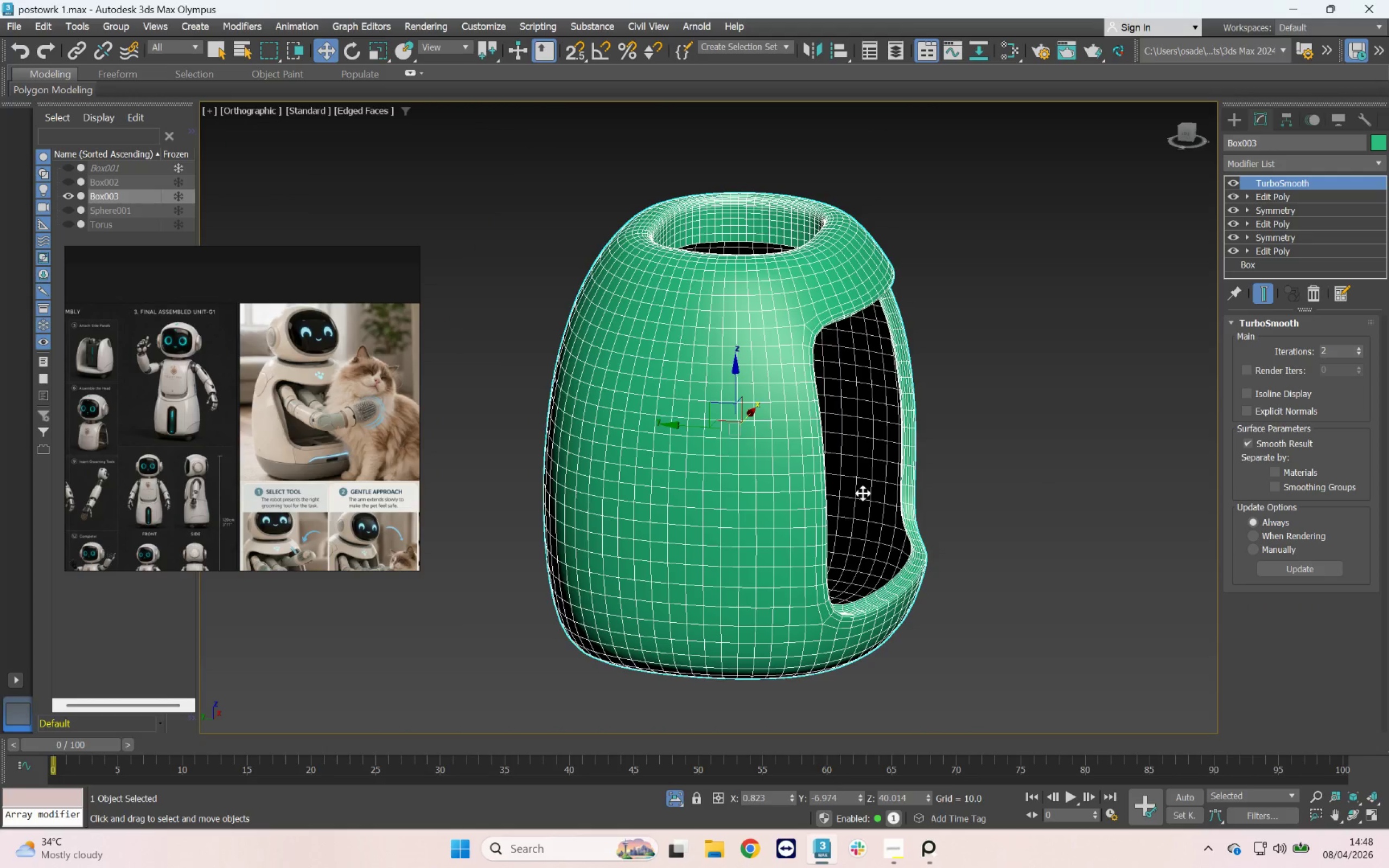 
hold_key(key=AltLeft, duration=3.25)
 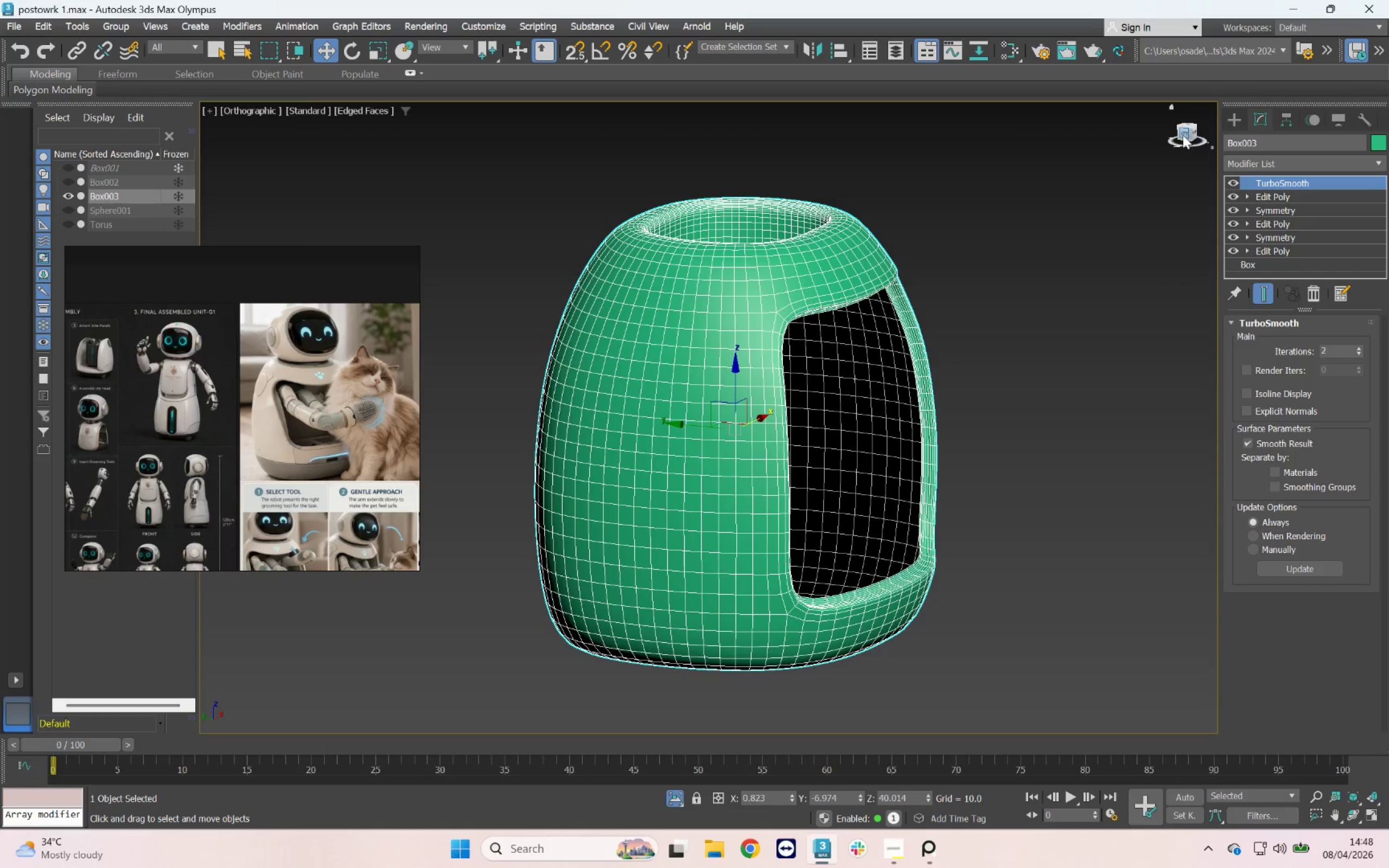 
left_click([1183, 135])
 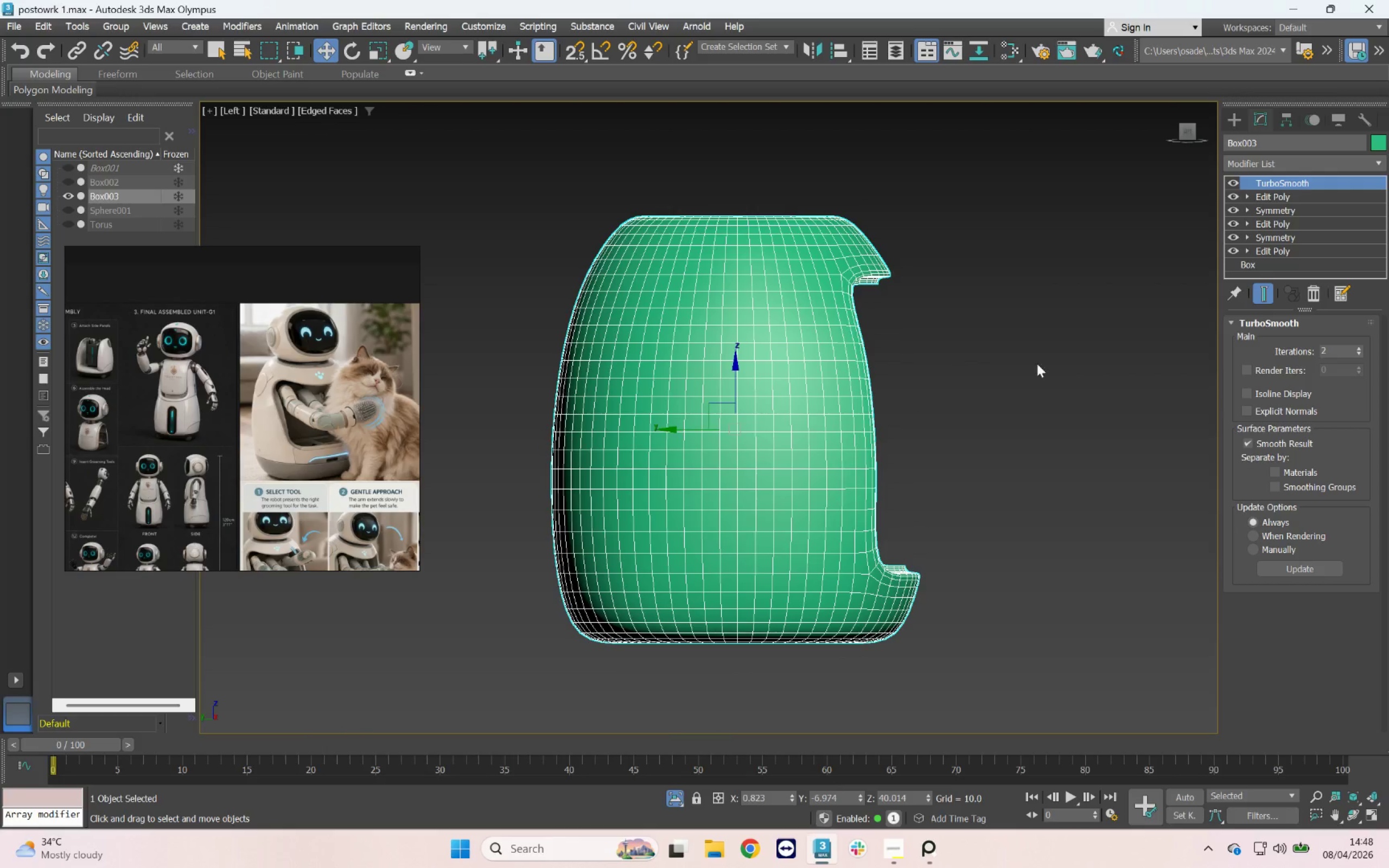 
hold_key(key=AltLeft, duration=0.73)
 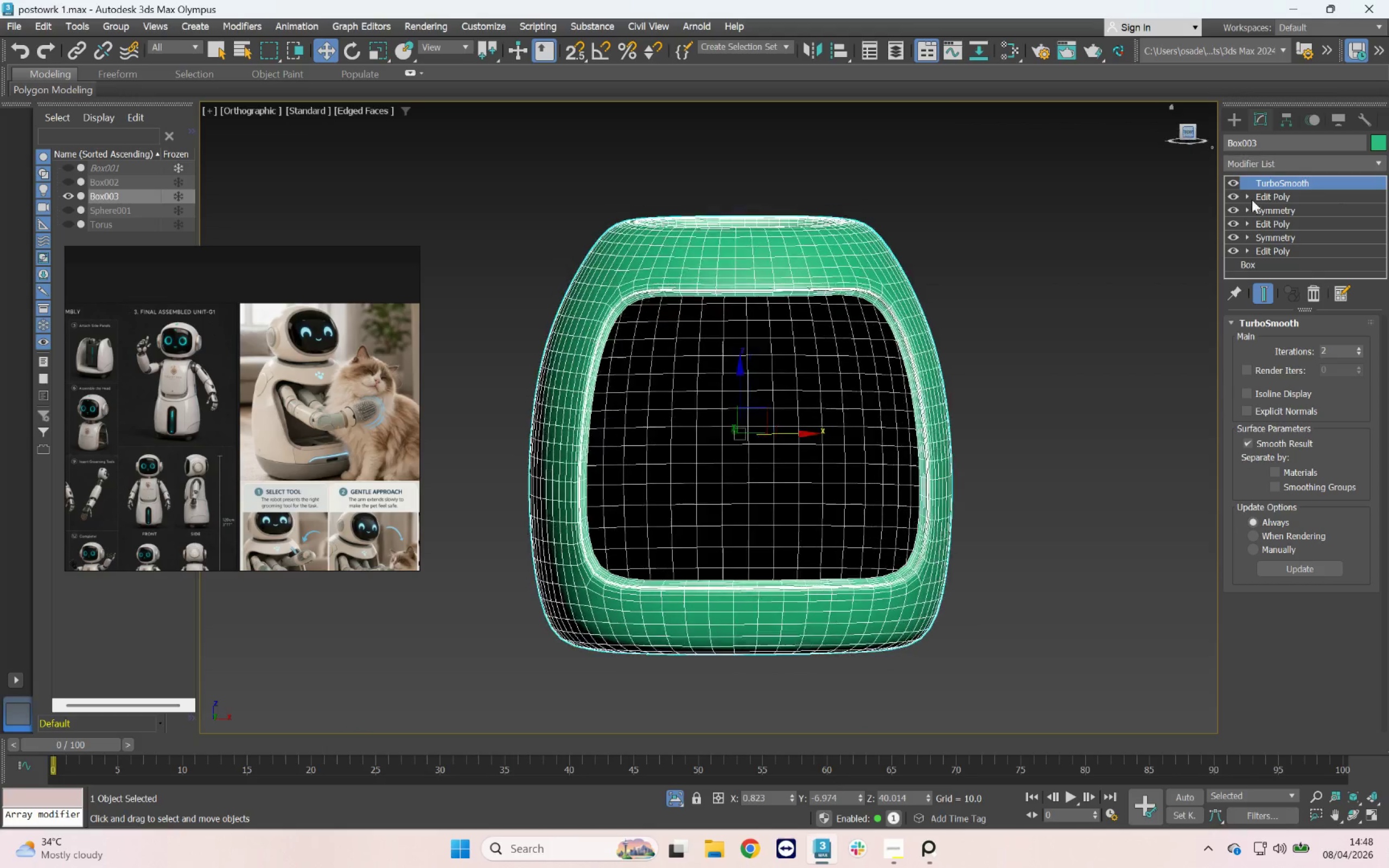 
left_click([1269, 195])
 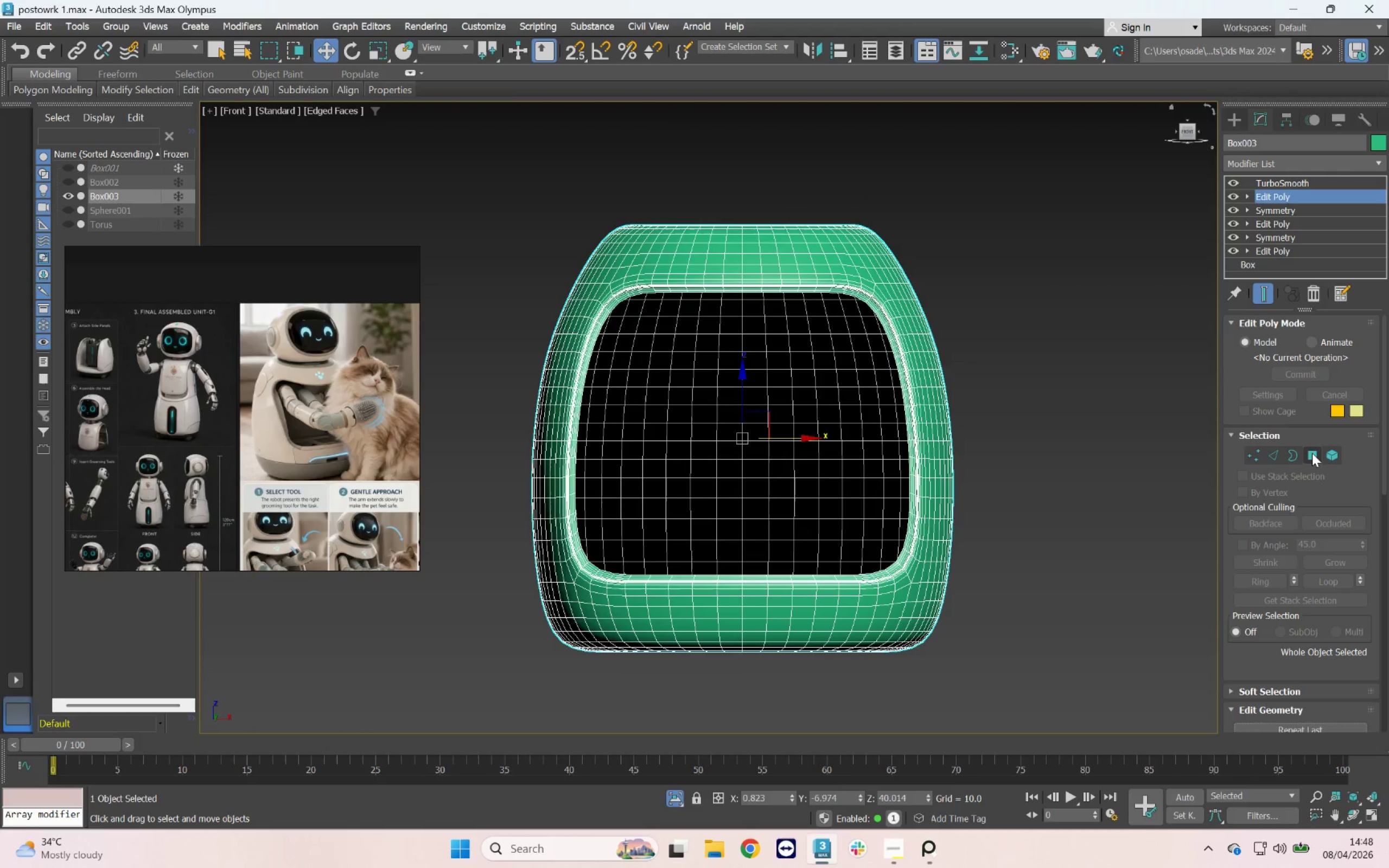 
left_click([1308, 456])
 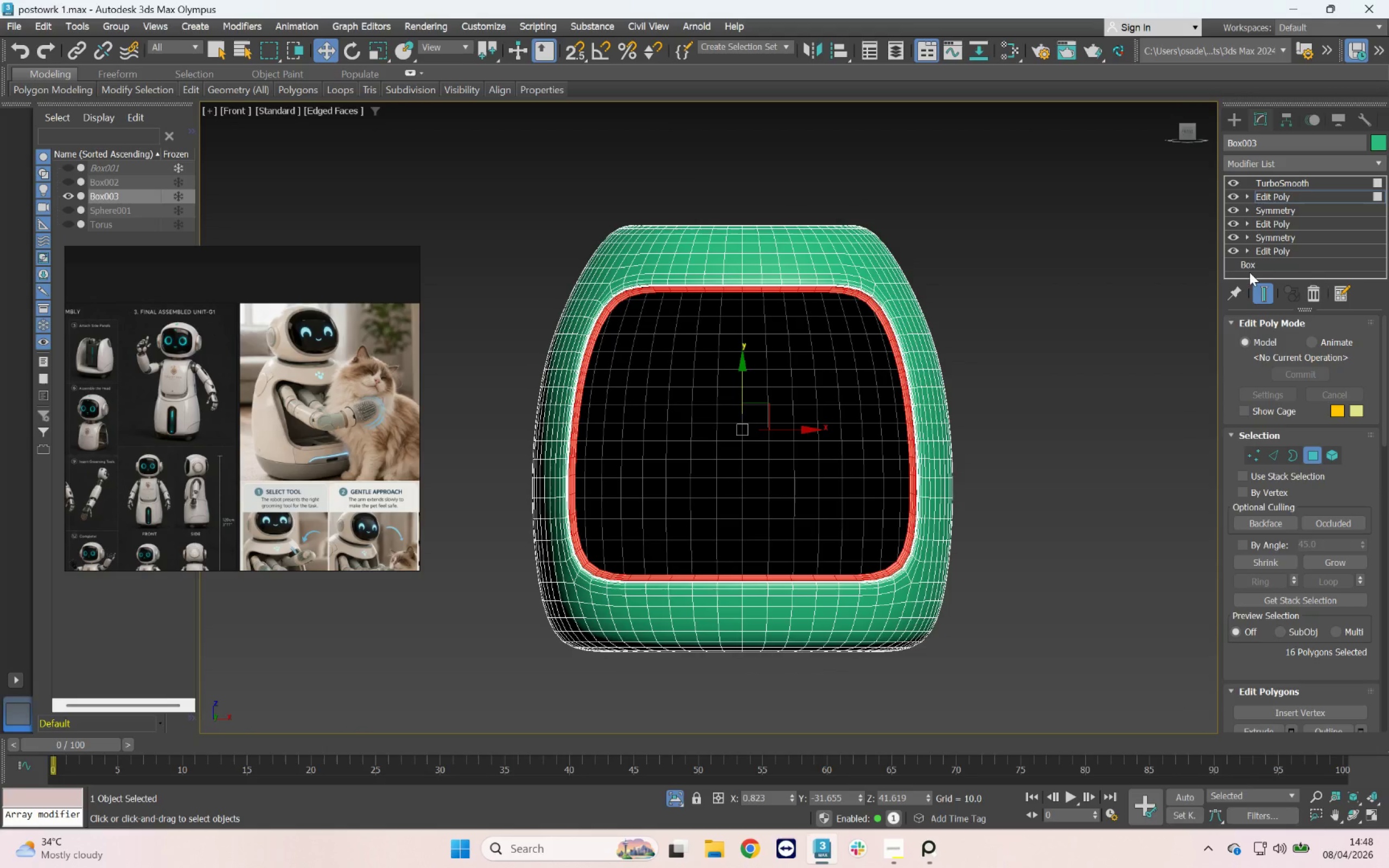 
left_click([1263, 290])
 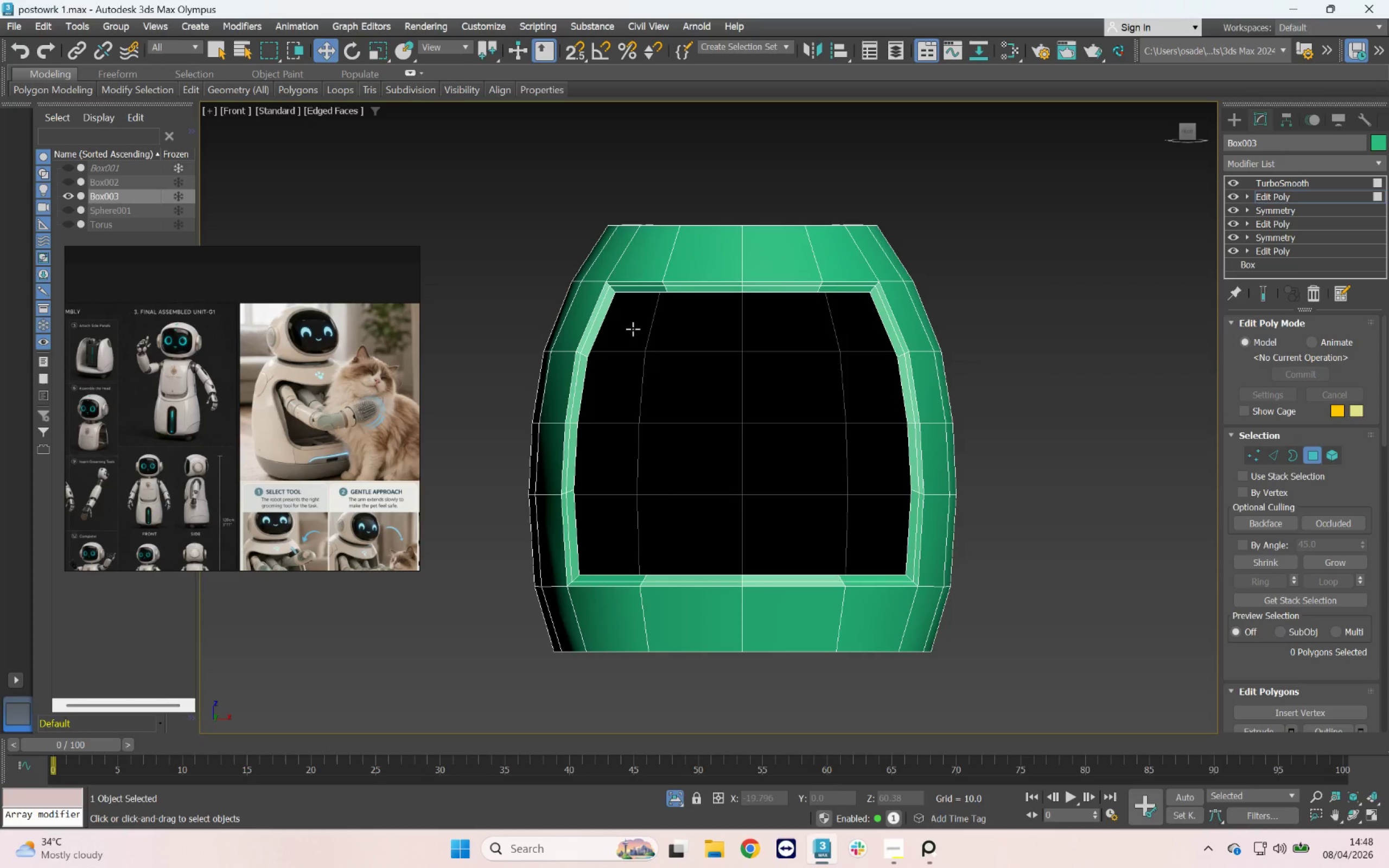 
left_click_drag(start_coordinate=[1046, 326], to_coordinate=[481, 556])
 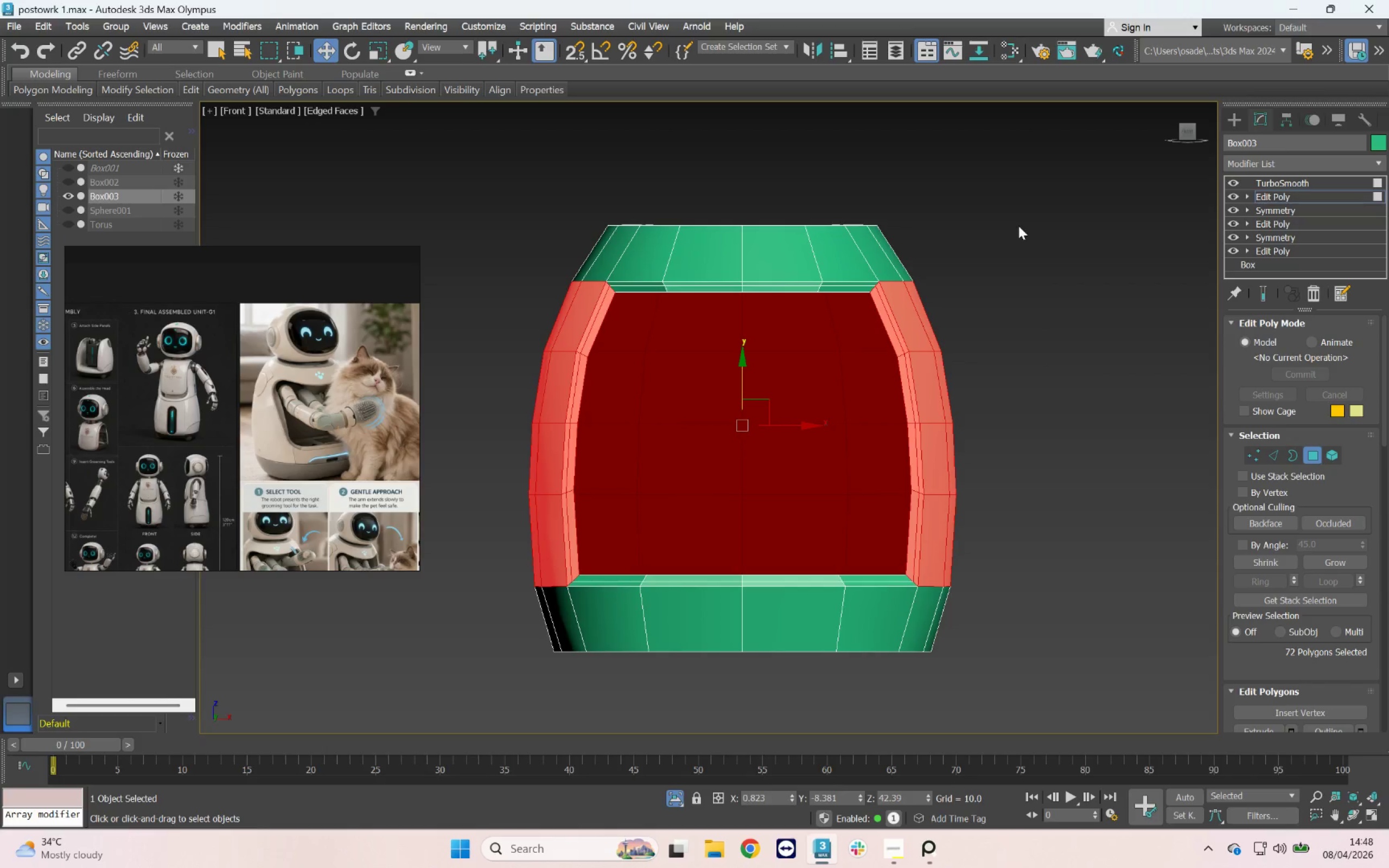 
hold_key(key=AltLeft, duration=4.78)